 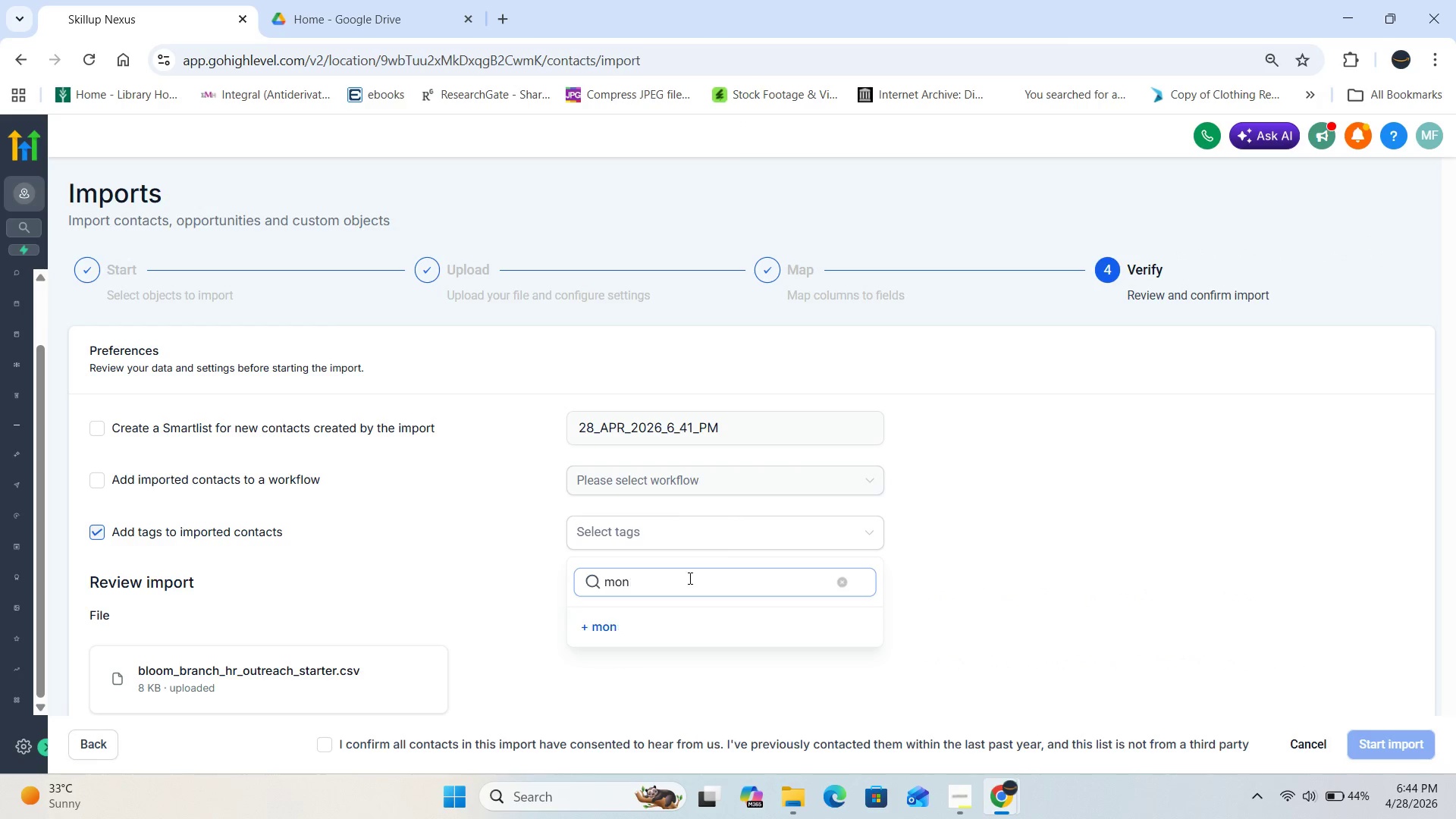 
key(Backspace)
 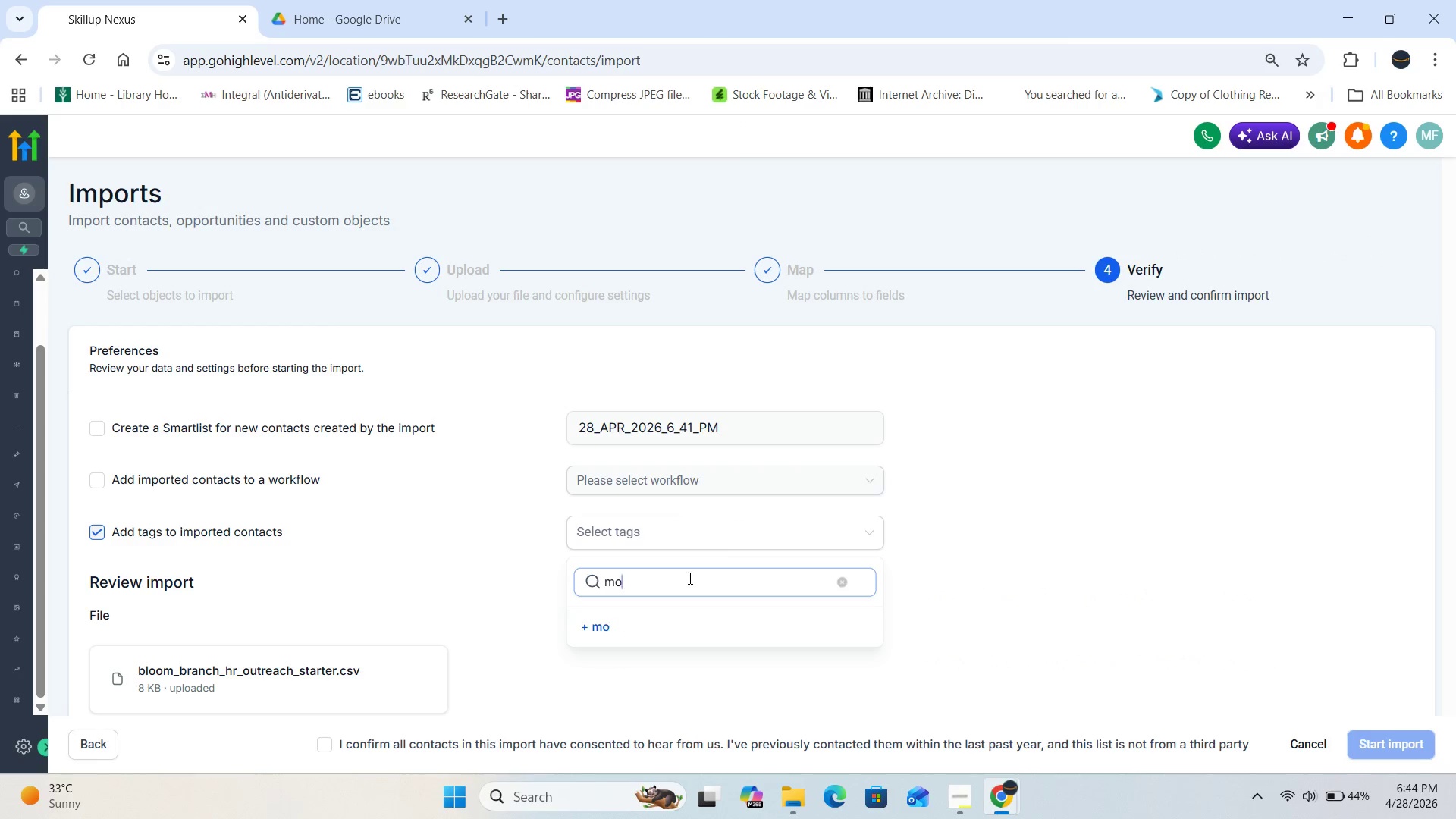 
key(Backspace)
 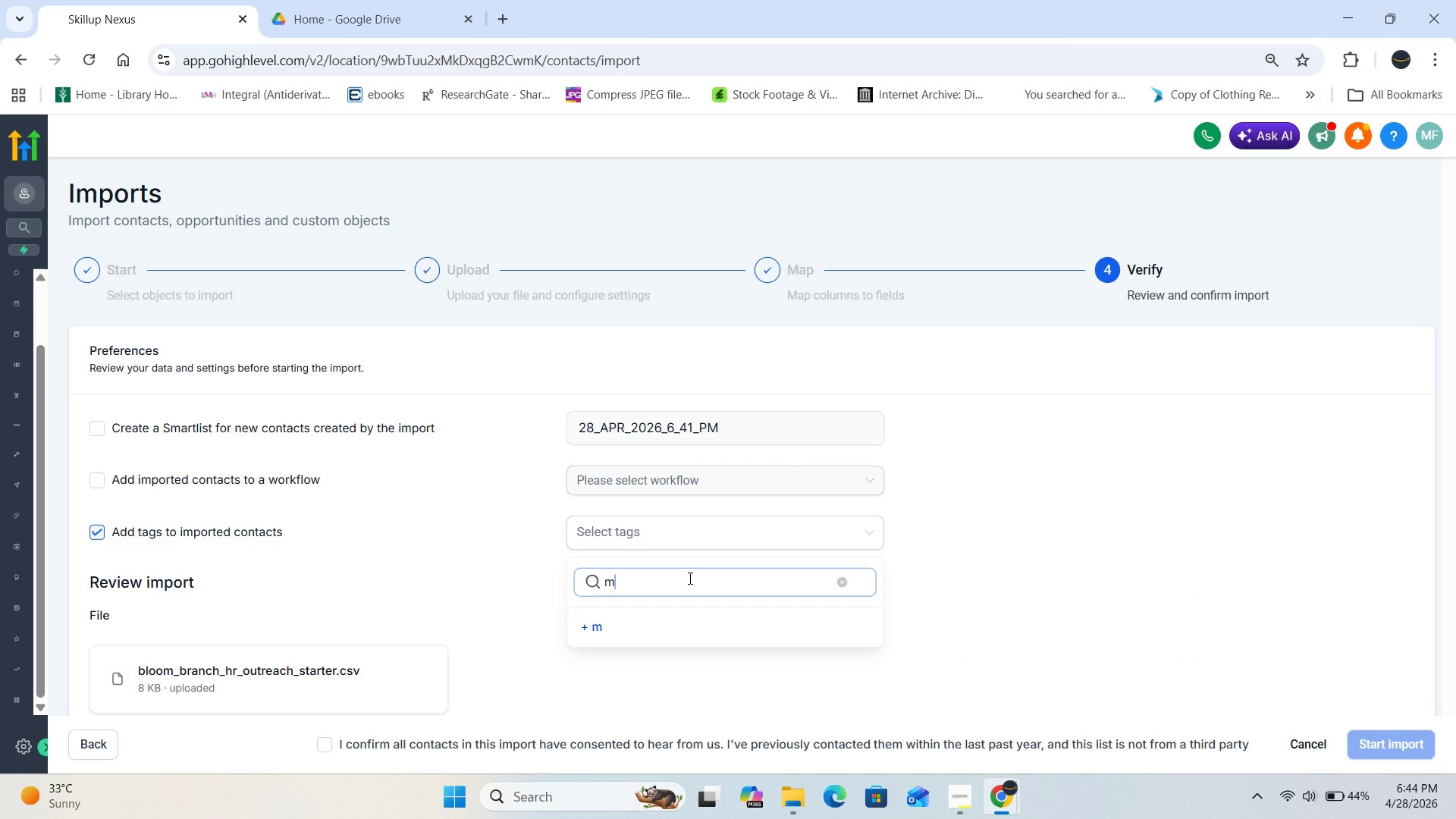 
key(Backspace)
 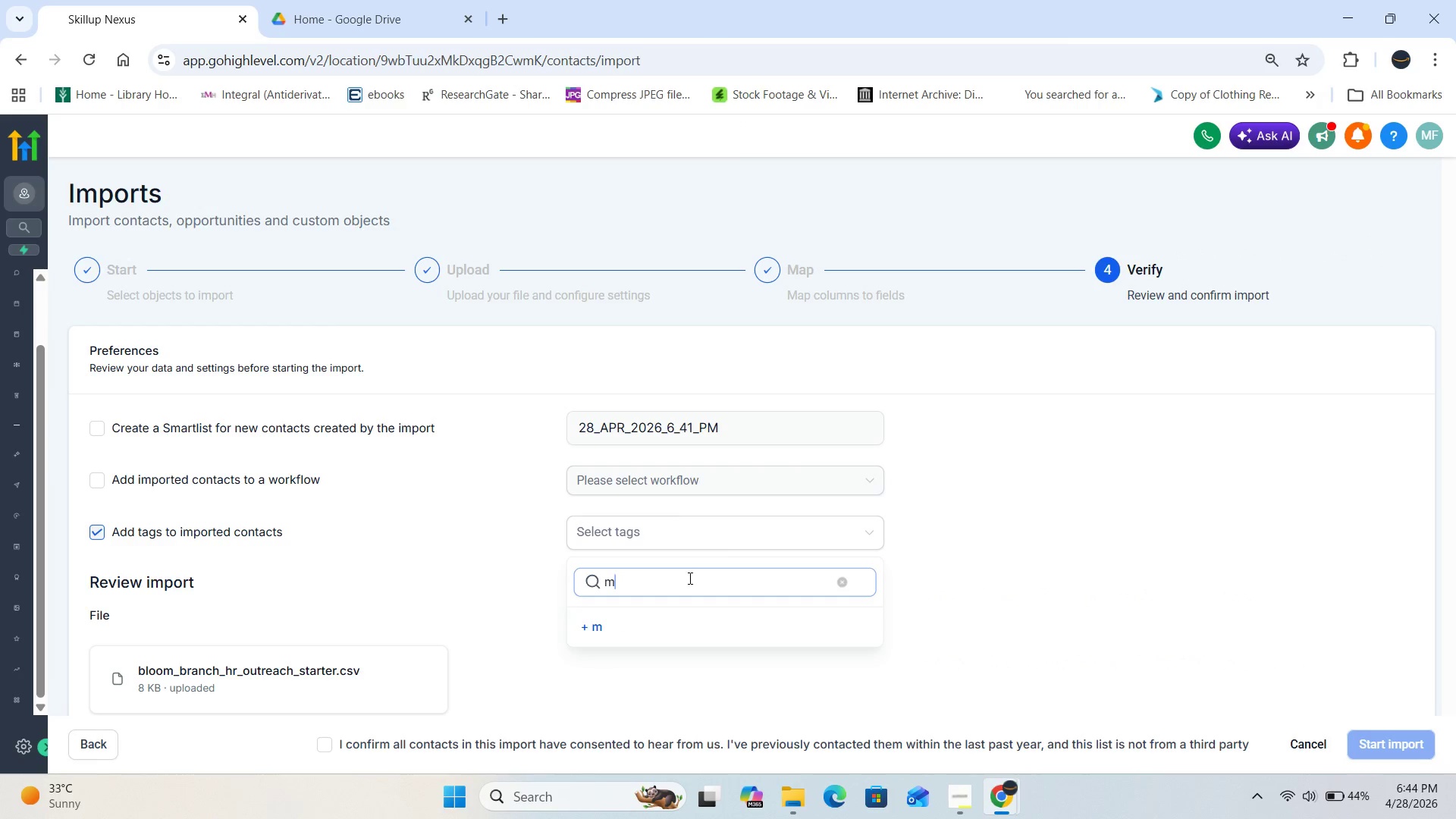 
key(Backspace)
 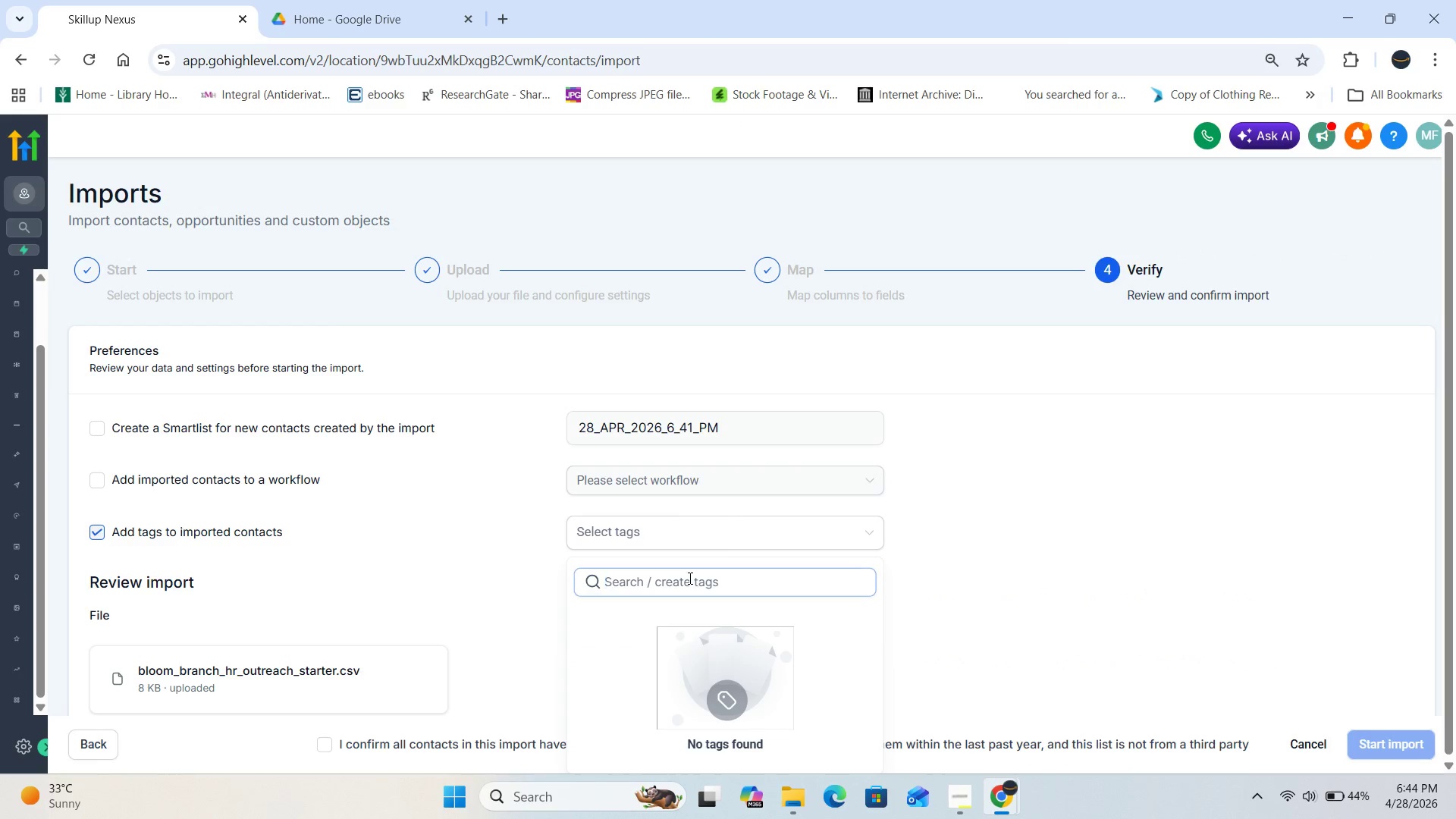 
key(Control+ControlLeft)
 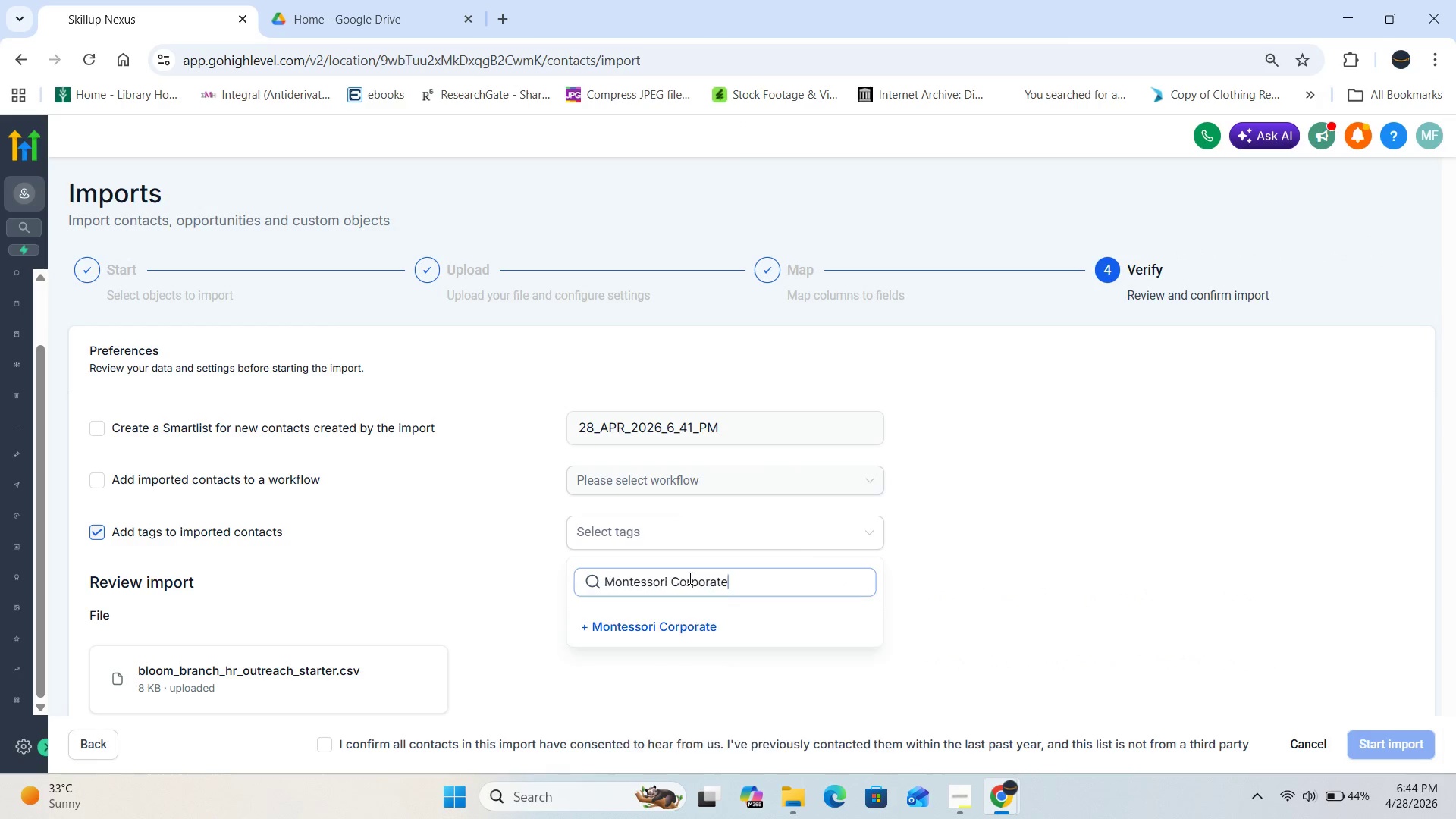 
key(Control+V)
 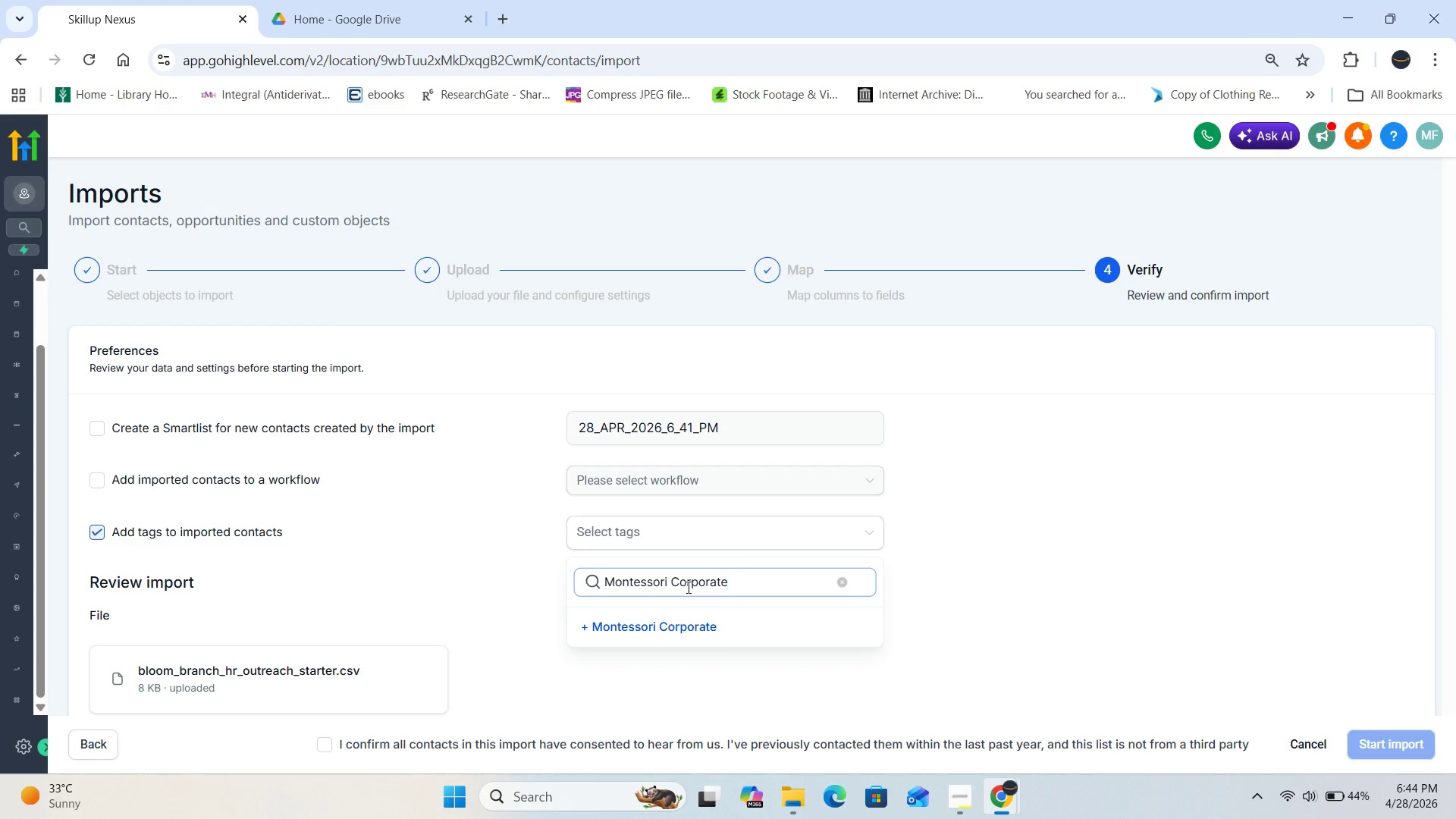 
type( Lead)
 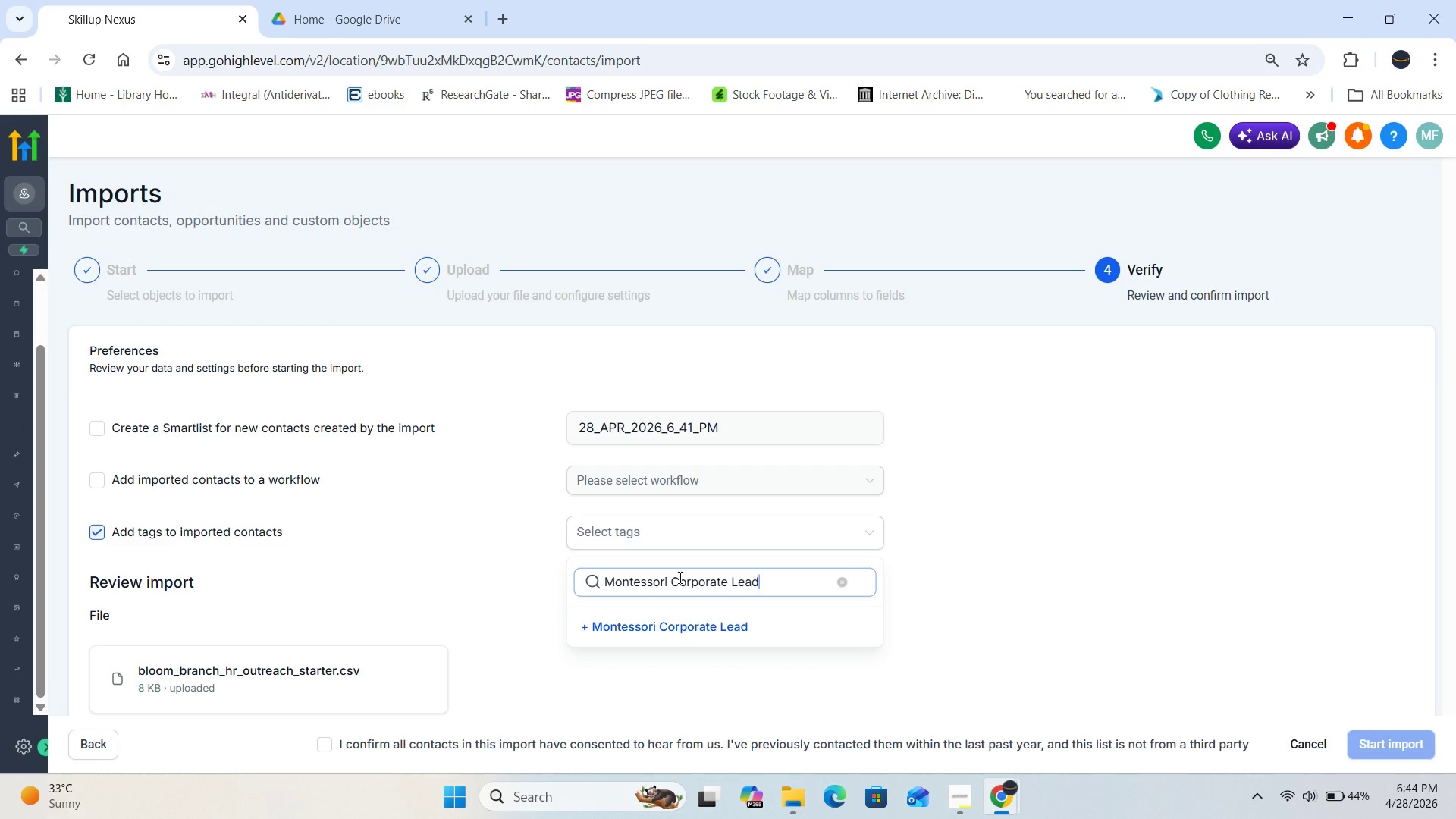 
left_click([673, 575])
 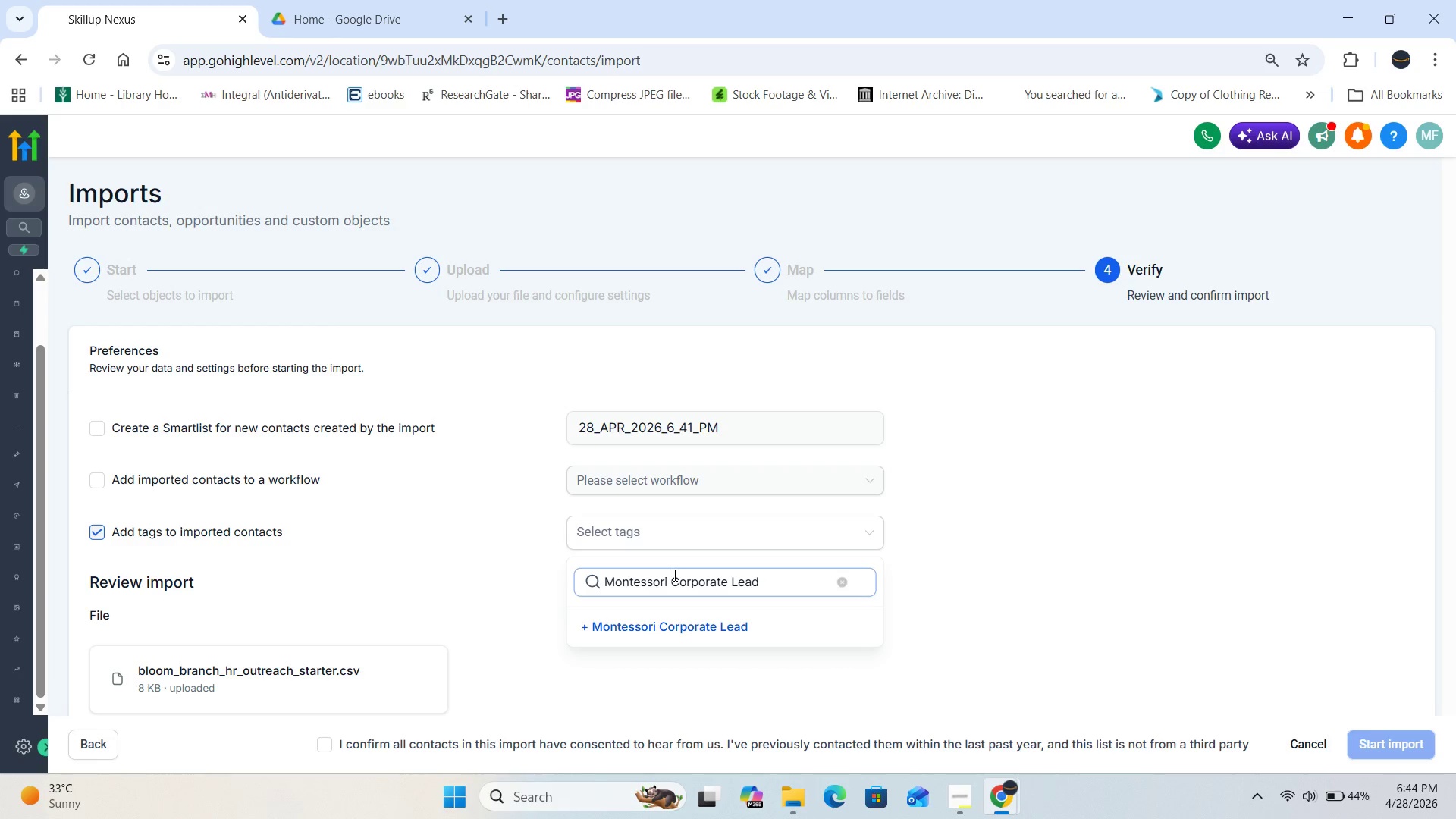 
key(Backspace)
 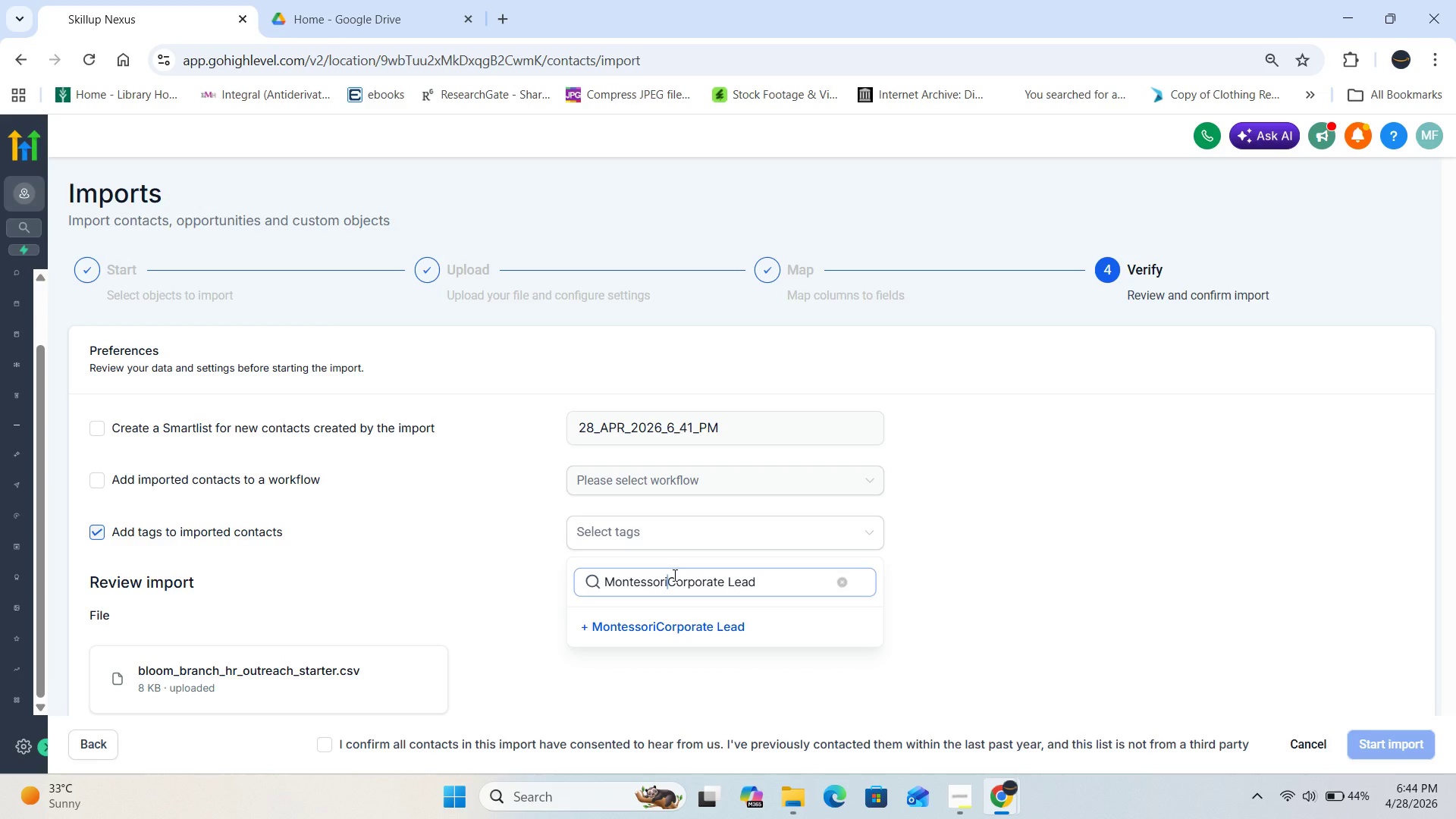 
key(Shift+Minus)
 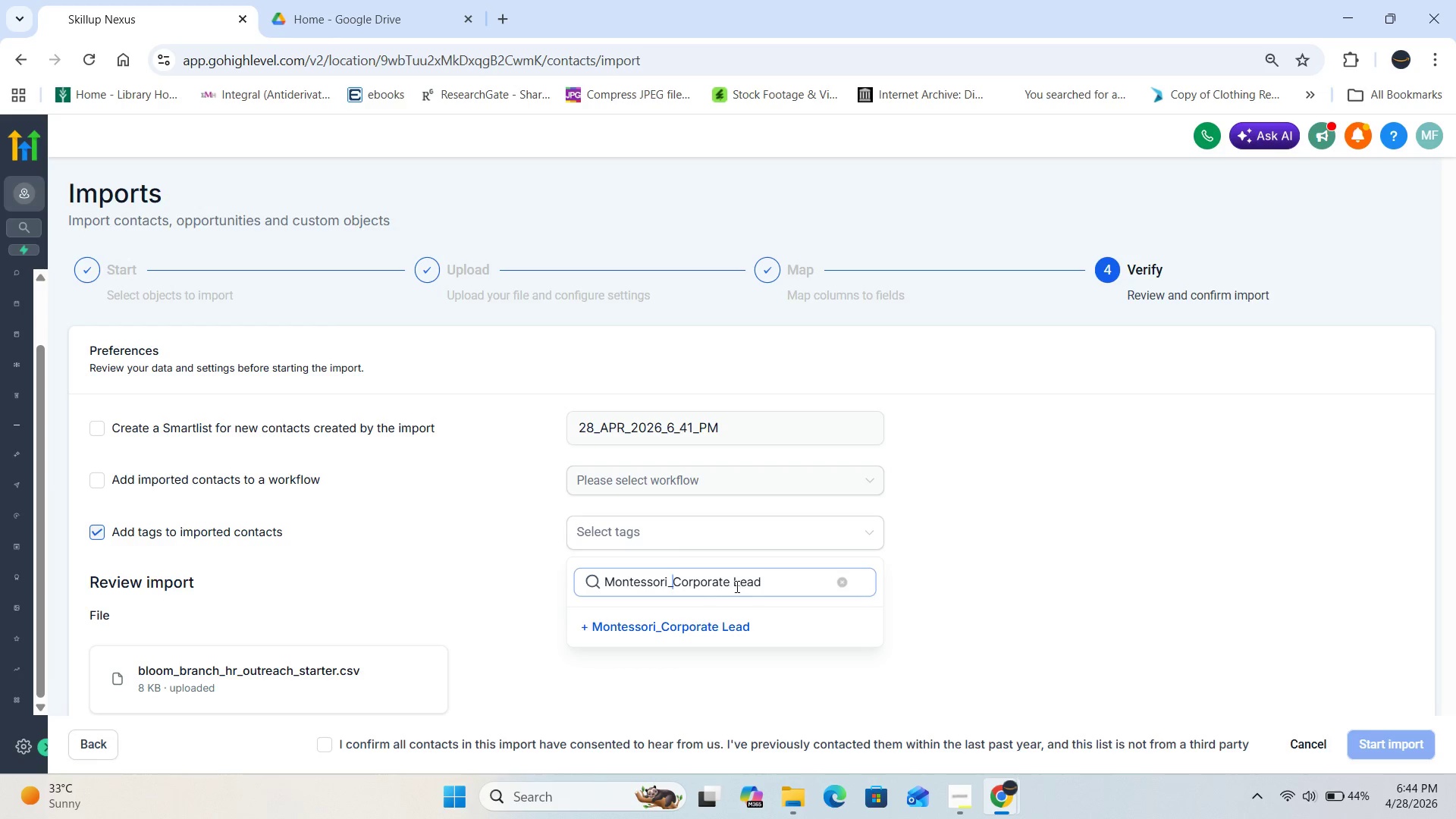 
left_click([735, 585])
 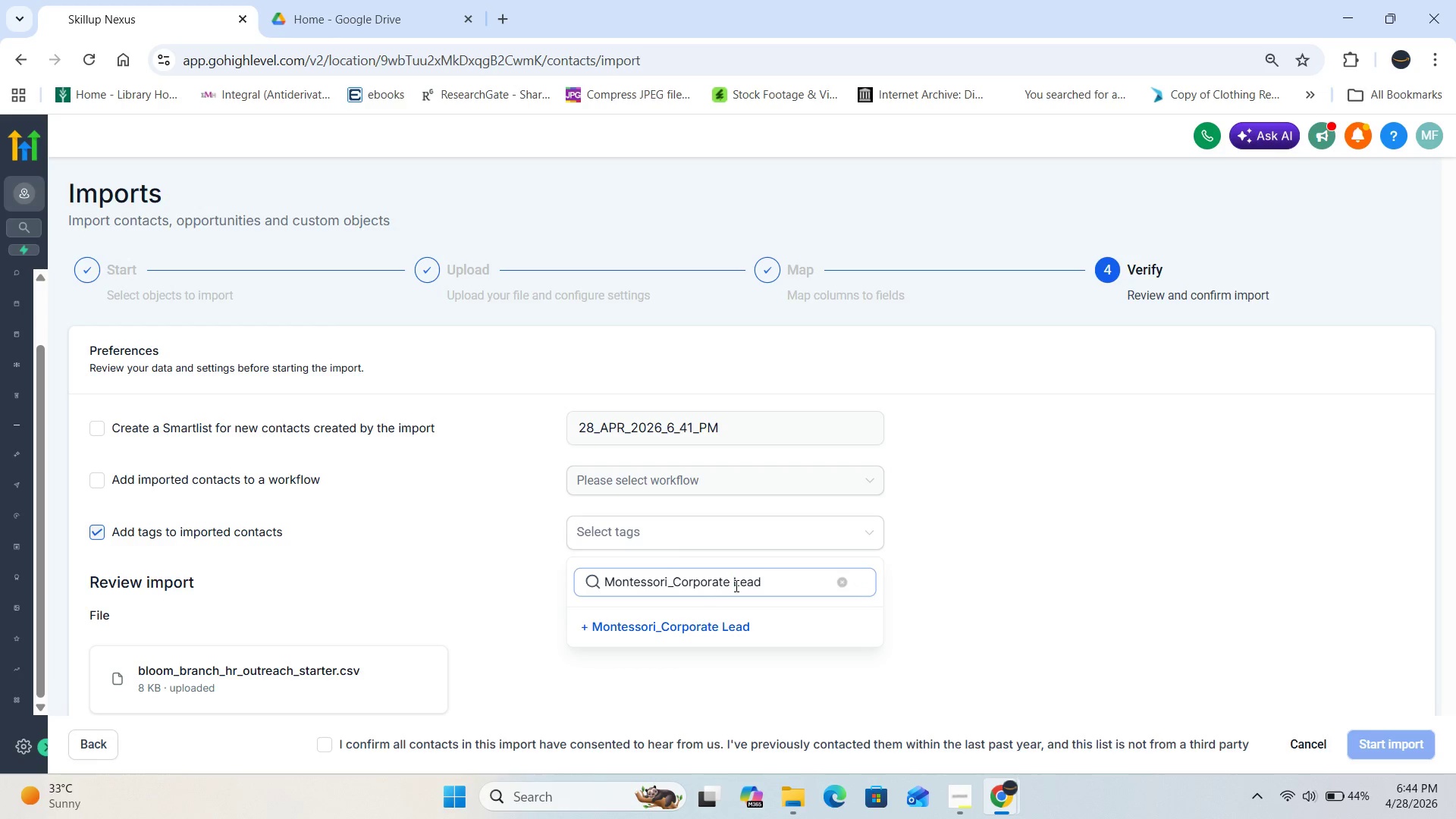 
key(Backspace)
 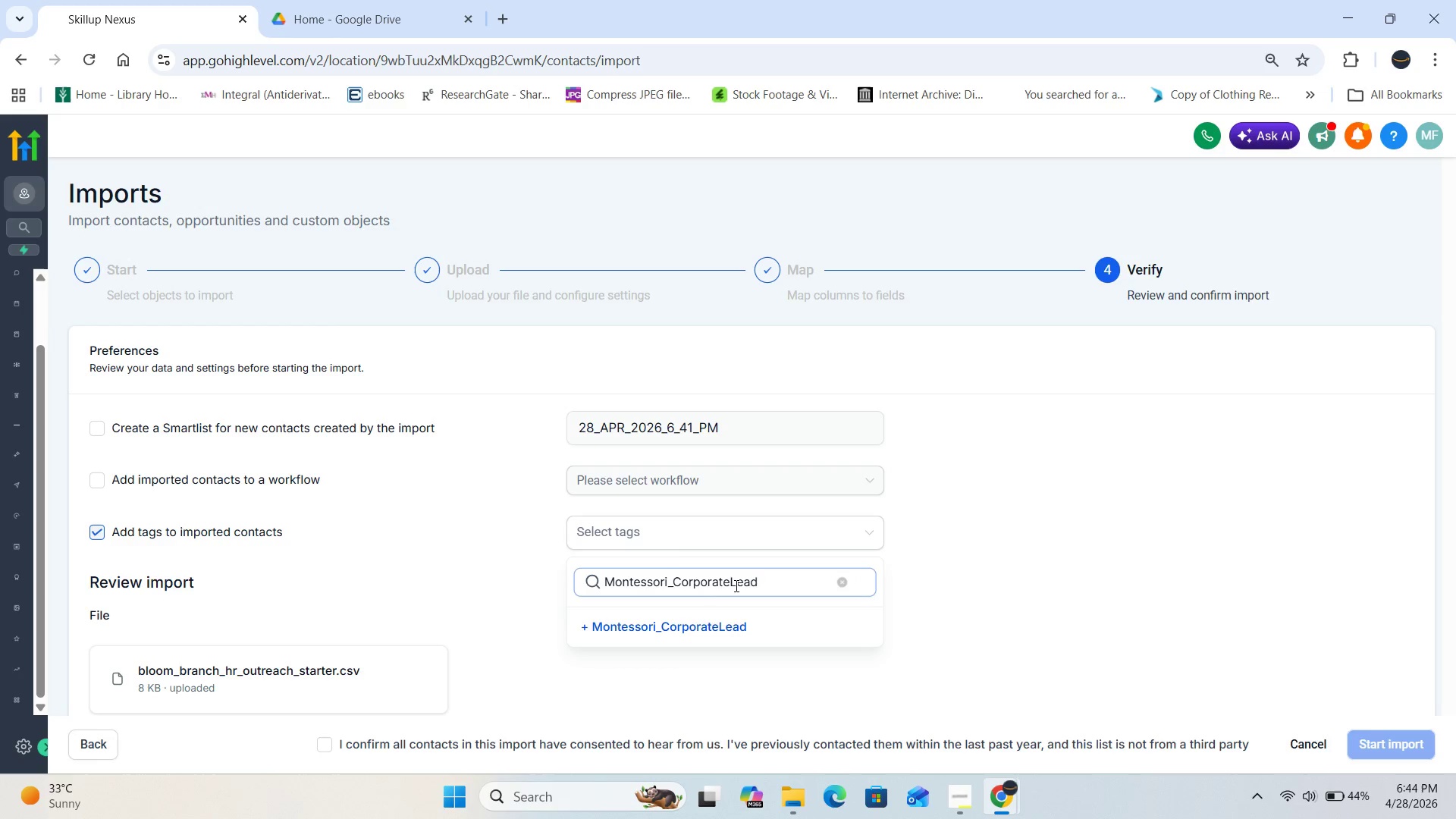 
key(Shift+ShiftLeft)
 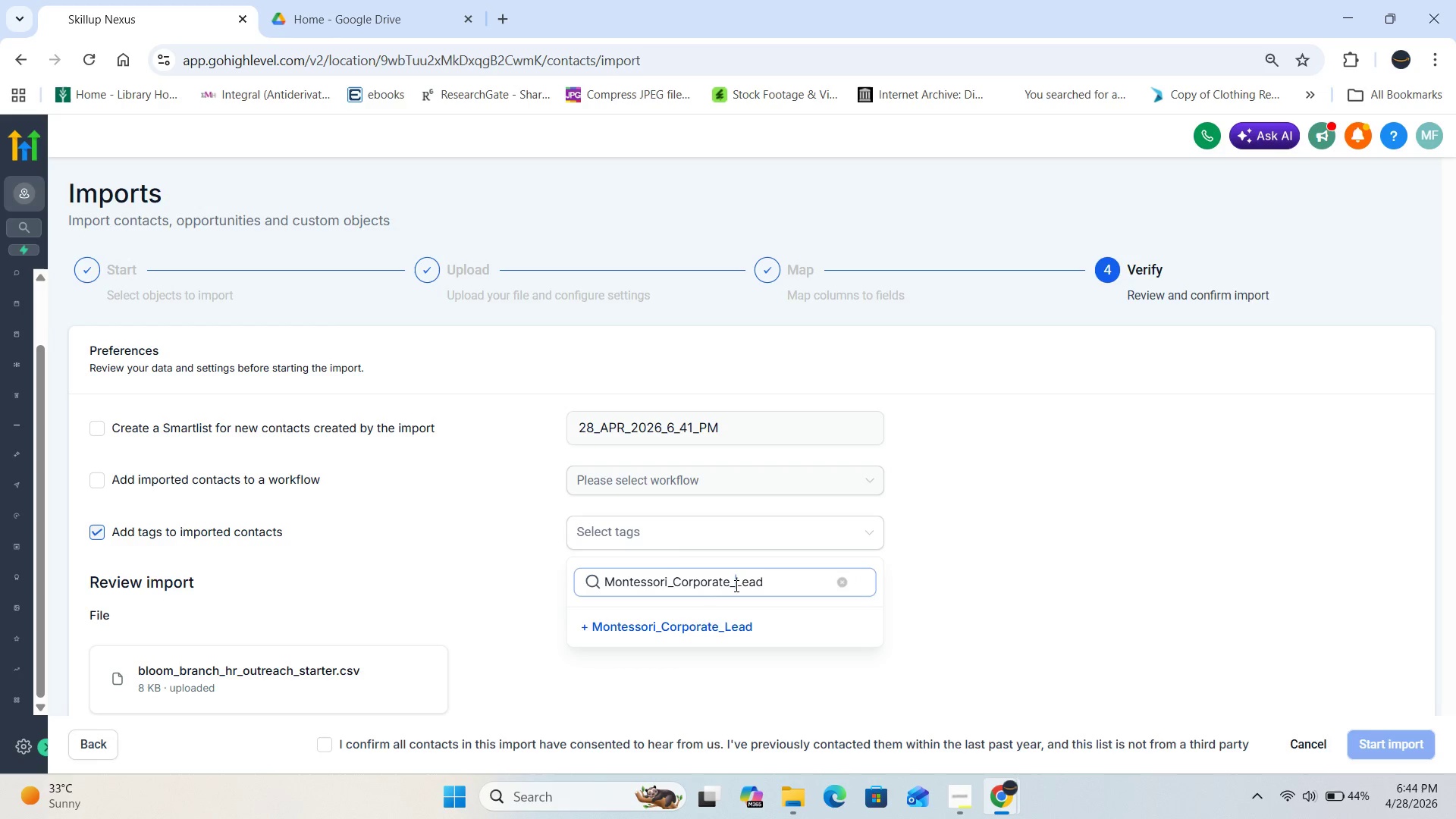 
key(Shift+Minus)
 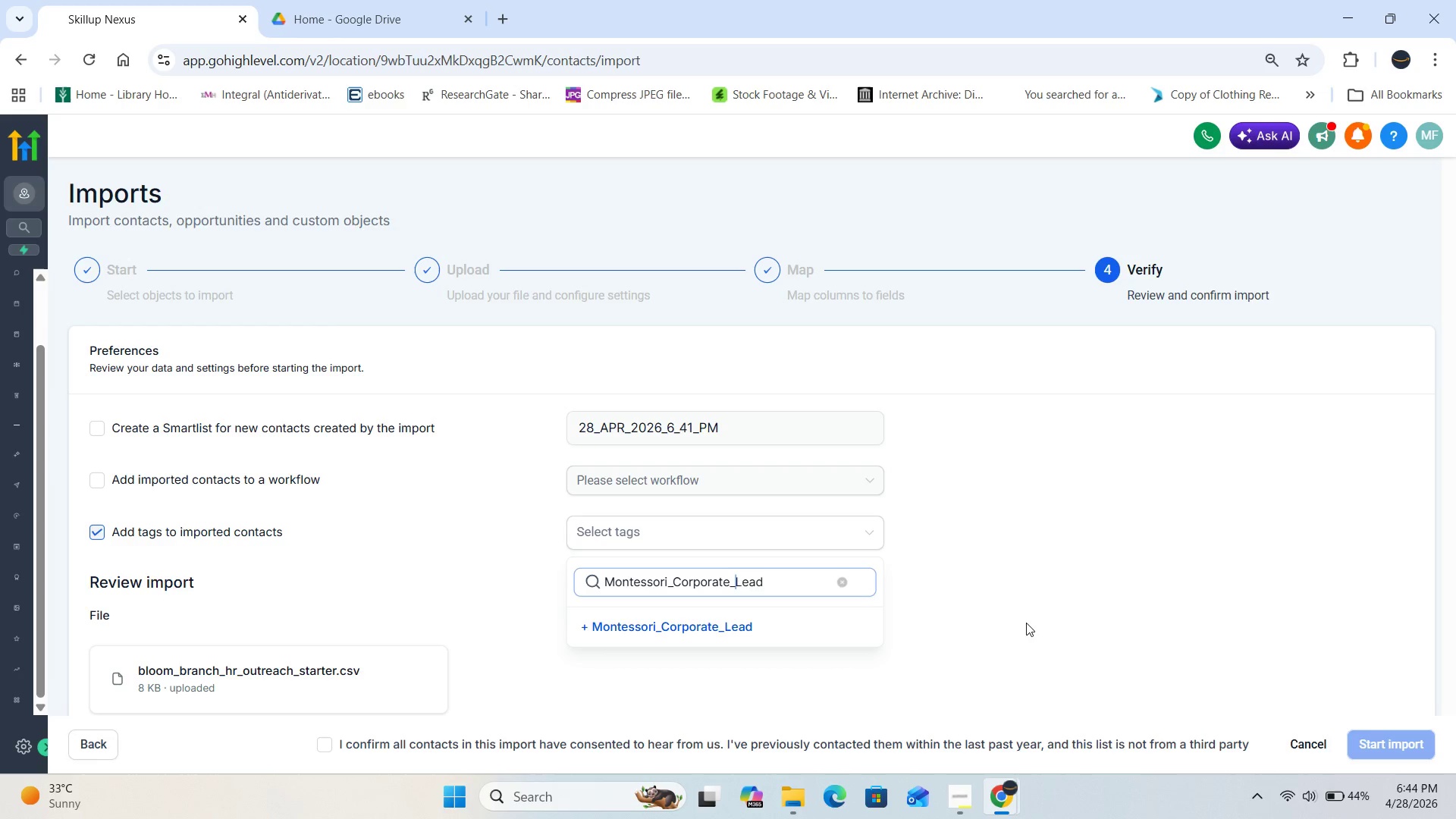 
left_click([753, 628])
 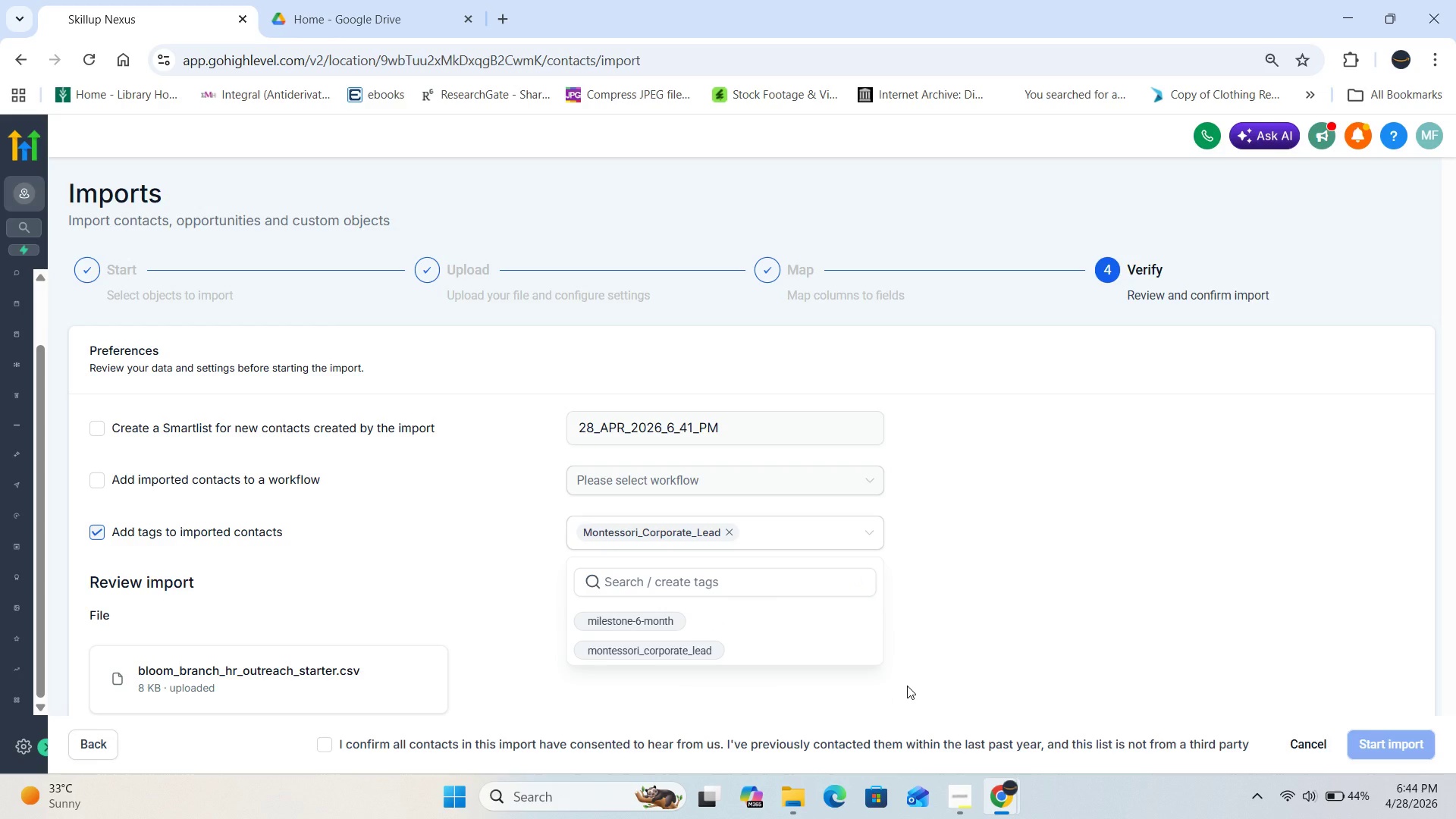 
wait(8.8)
 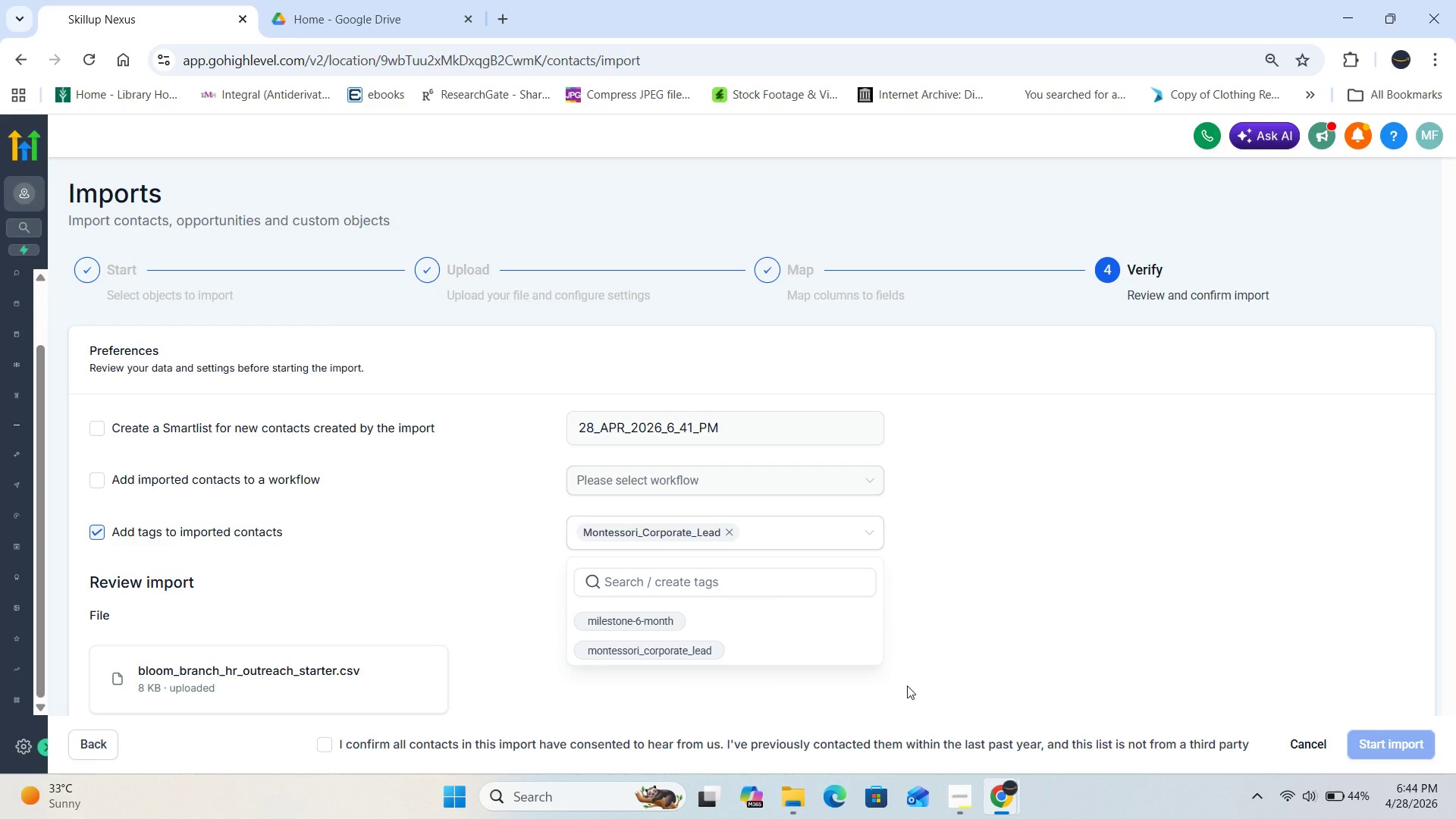 
left_click([1078, 530])
 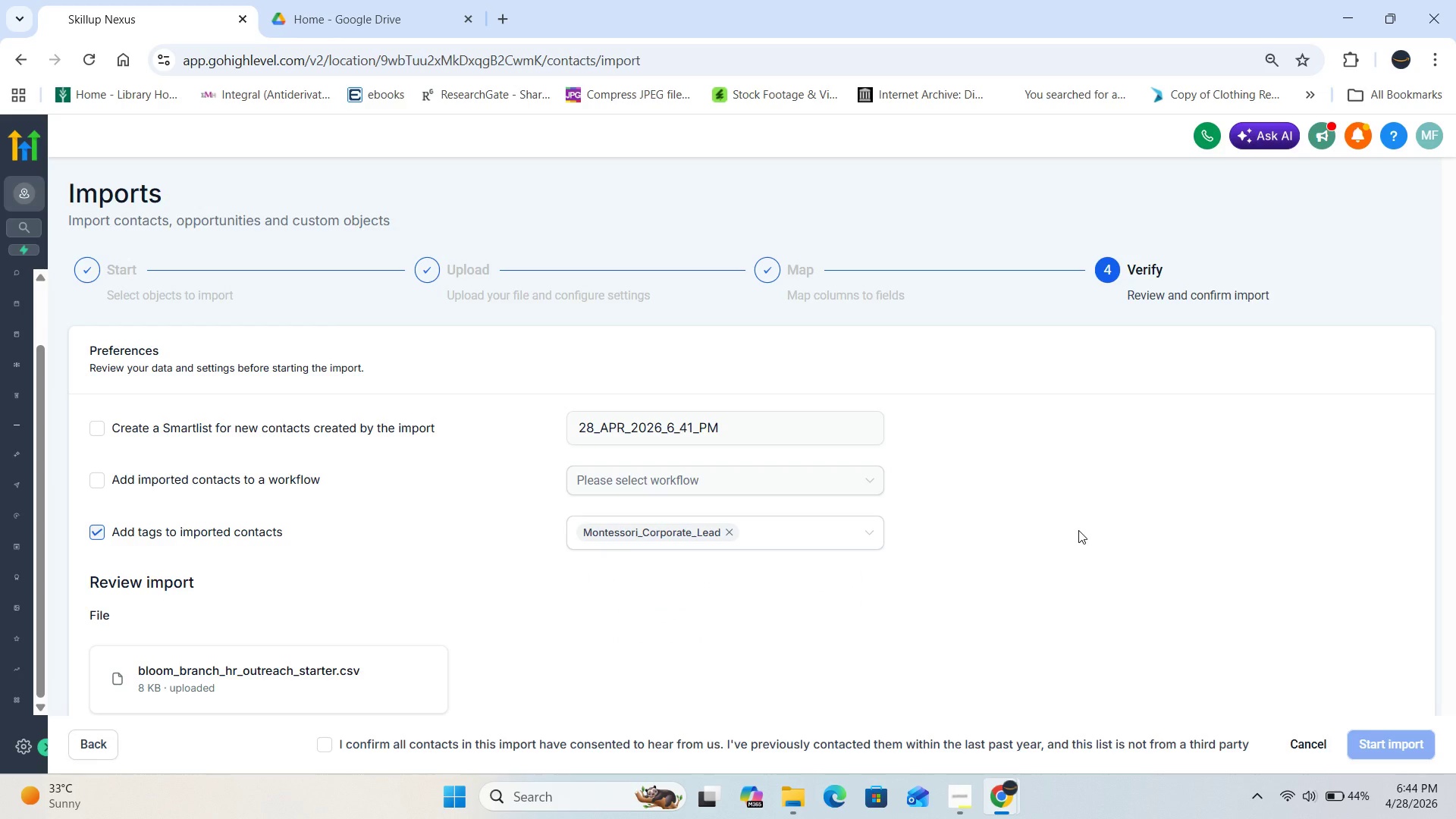 
scroll: coordinate [1078, 530], scroll_direction: down, amount: 4.0
 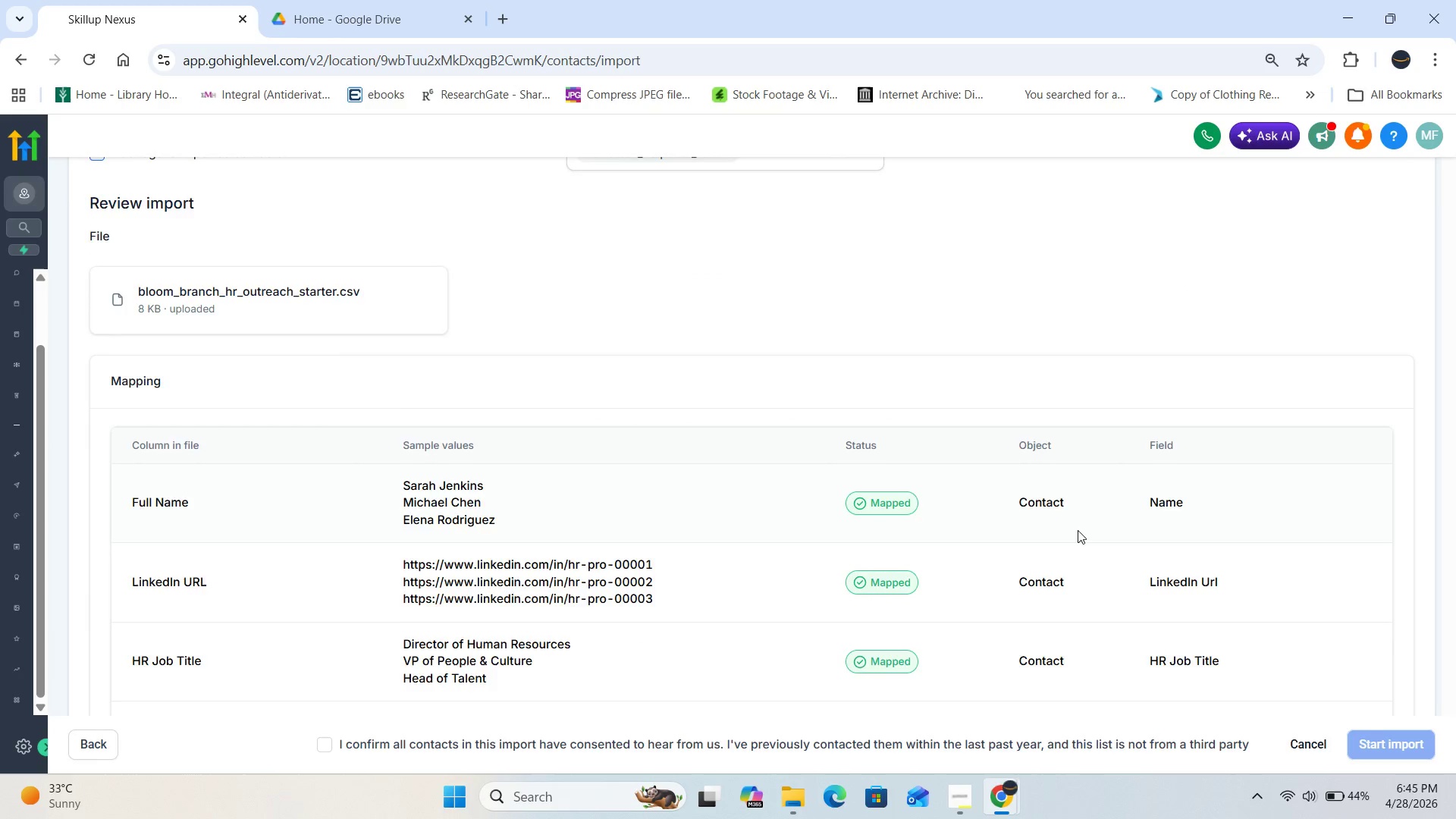 
scroll: coordinate [1078, 530], scroll_direction: up, amount: 3.0
 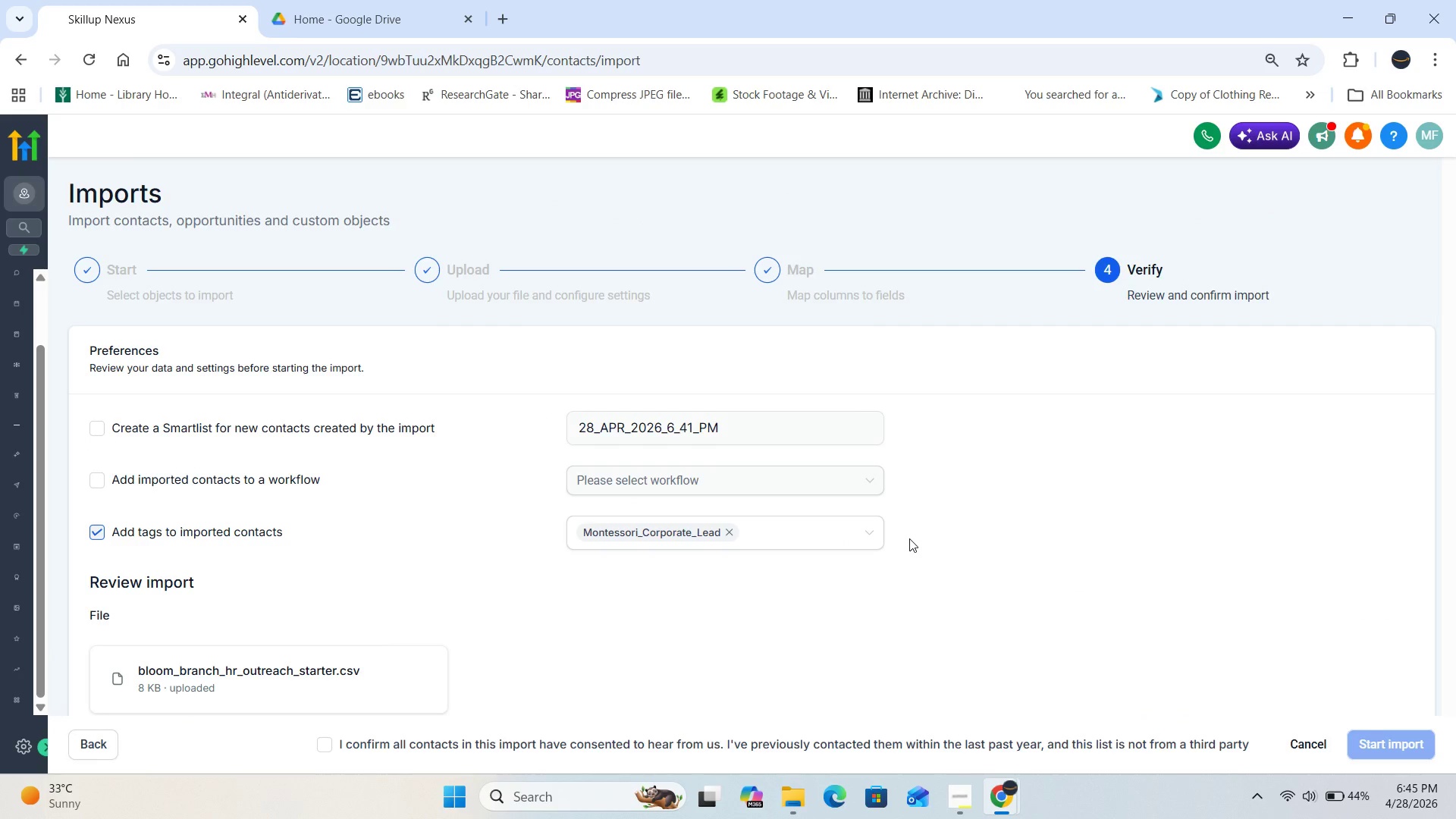 
wait(9.29)
 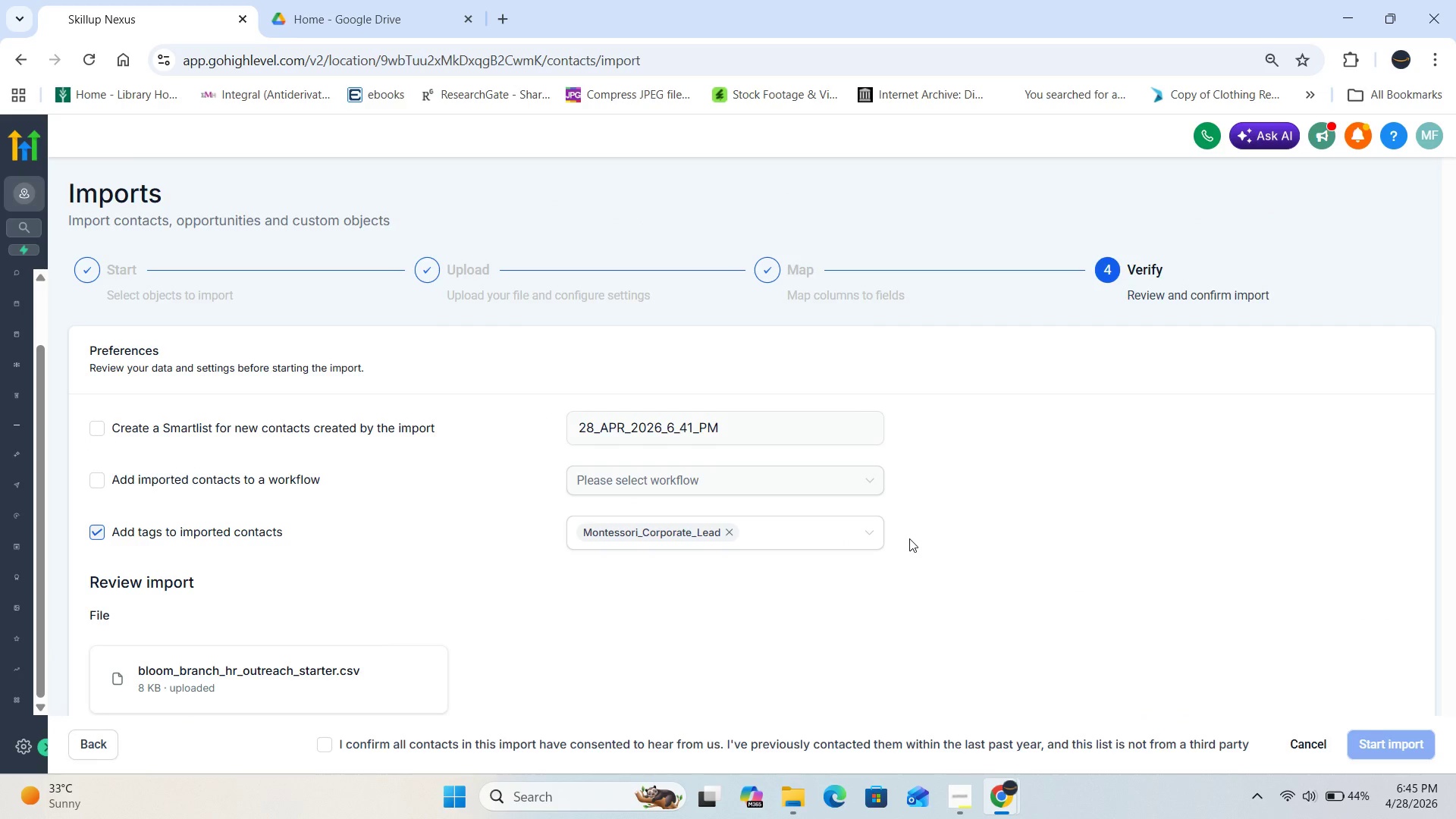 
scroll: coordinate [1132, 563], scroll_direction: down, amount: 3.0
 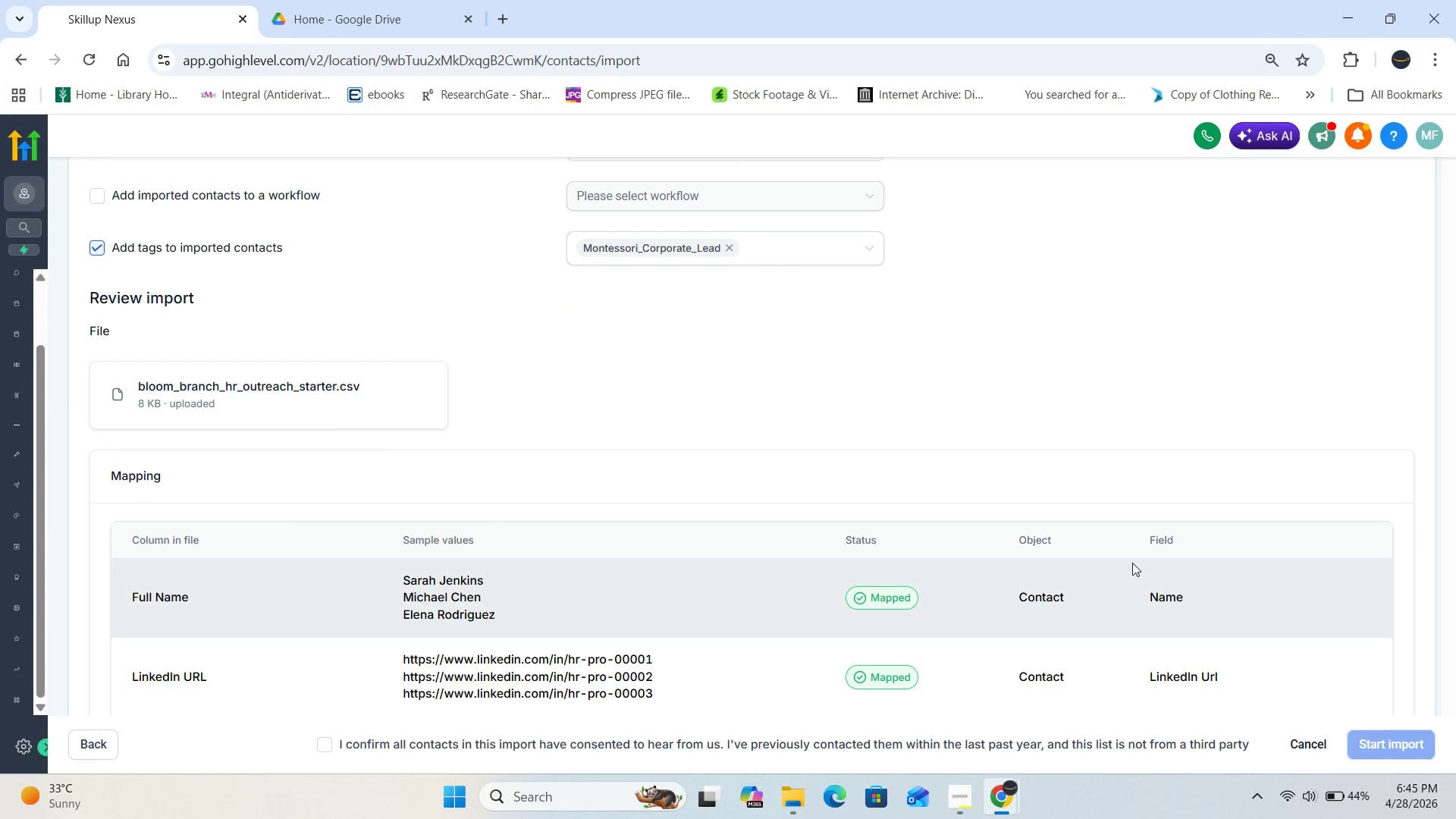 
scroll: coordinate [1103, 566], scroll_direction: up, amount: 2.0
 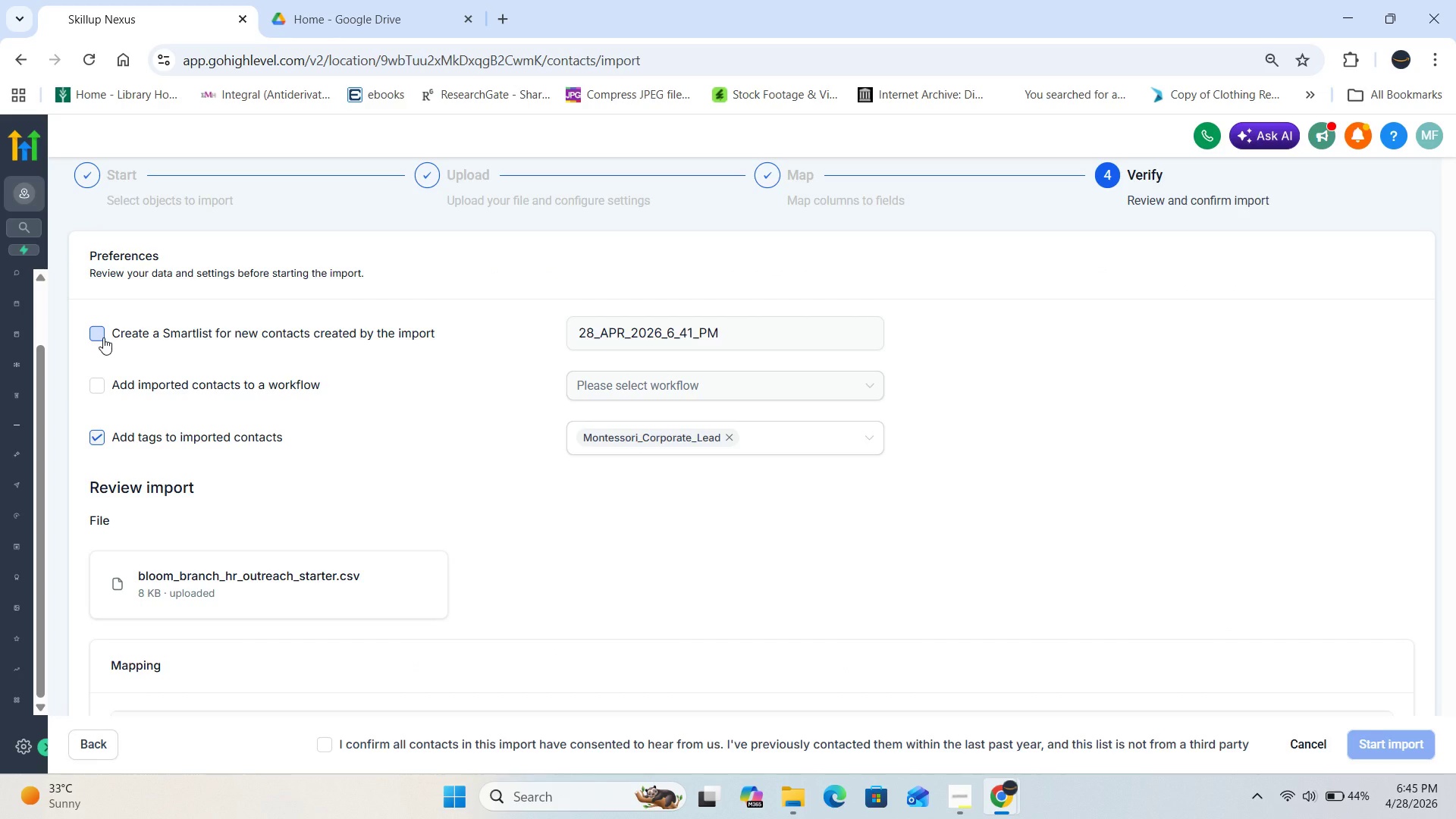 
left_click([103, 337])
 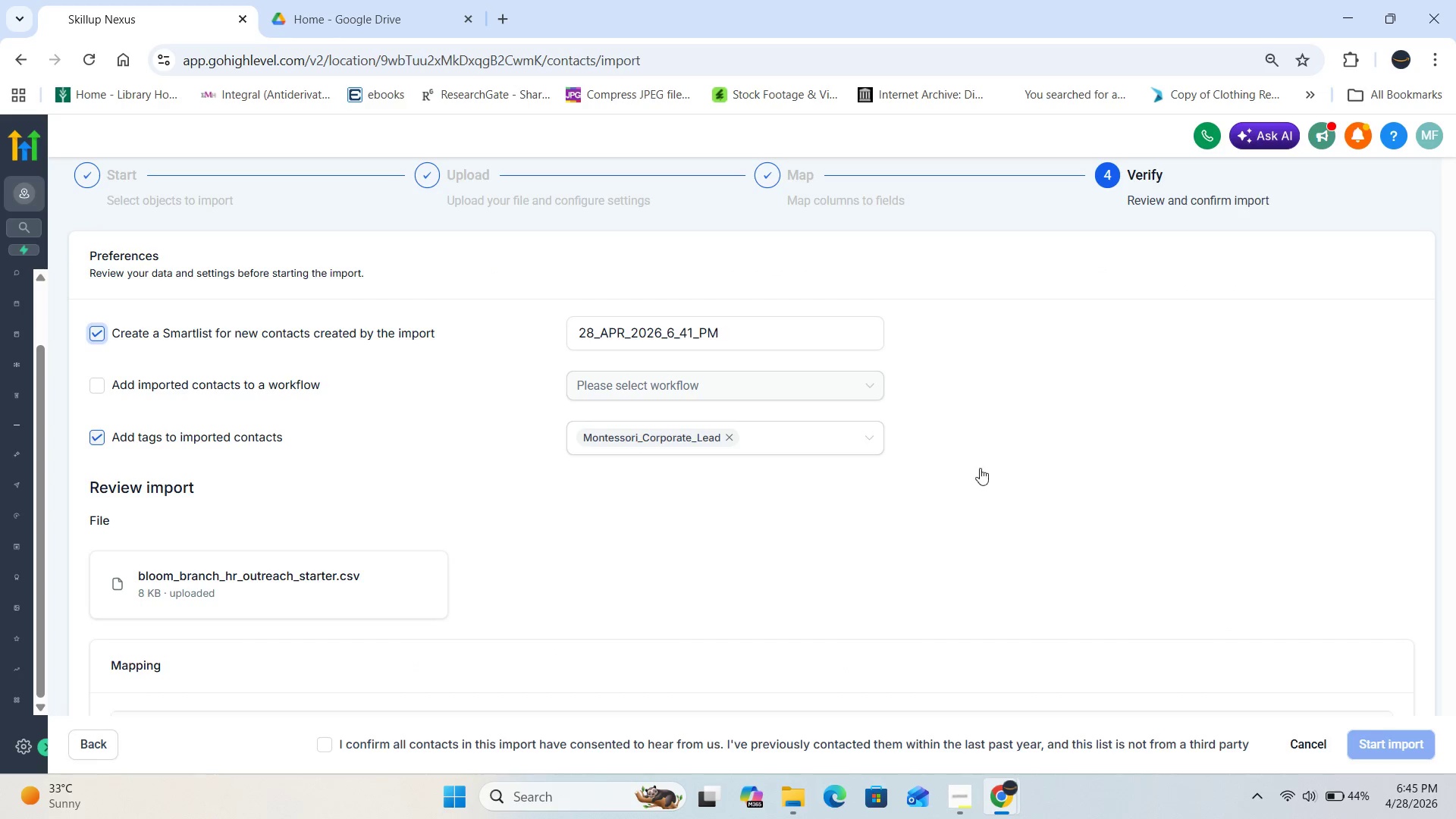 
left_click([1105, 488])
 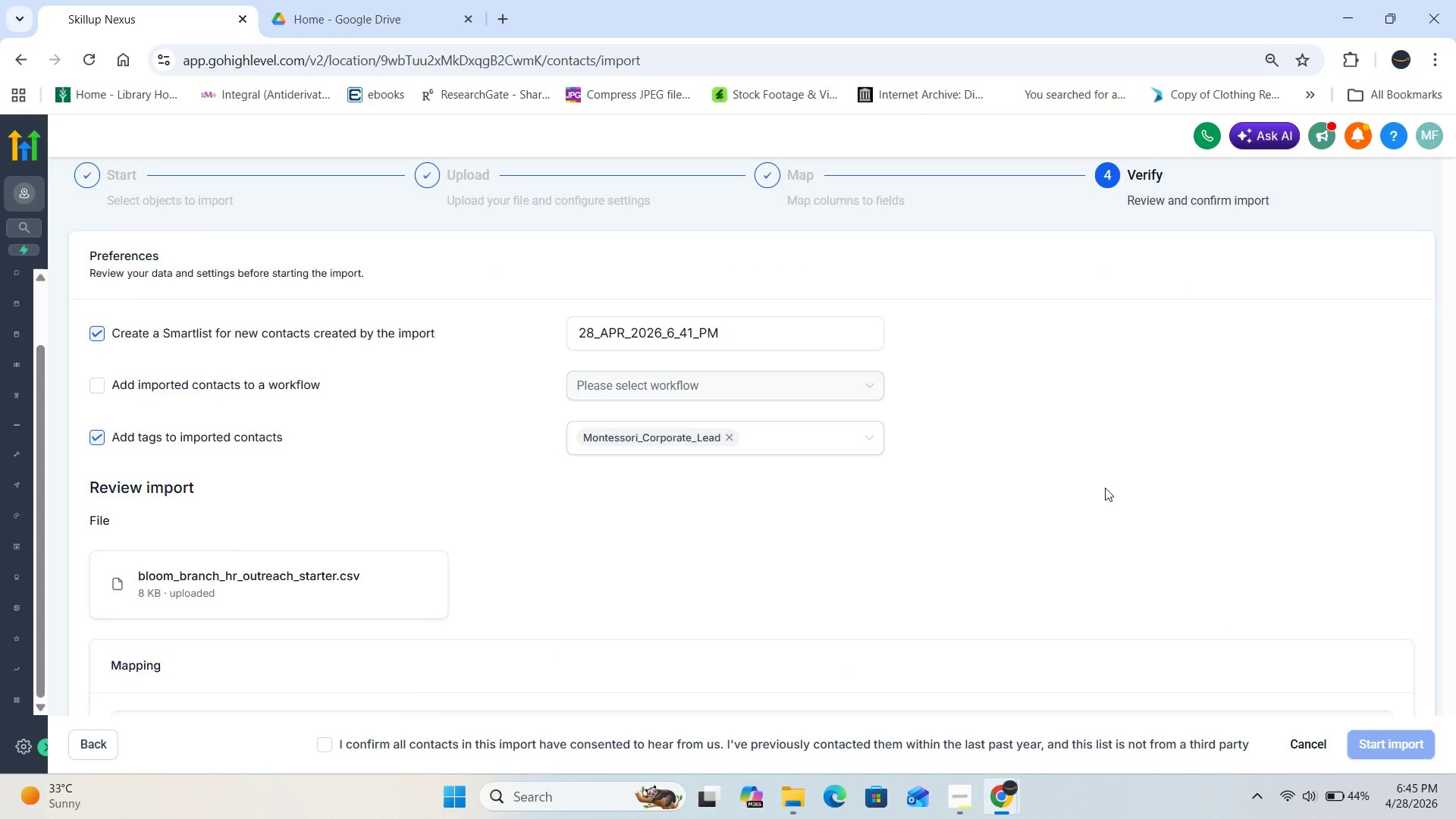 
scroll: coordinate [1105, 488], scroll_direction: down, amount: 11.0
 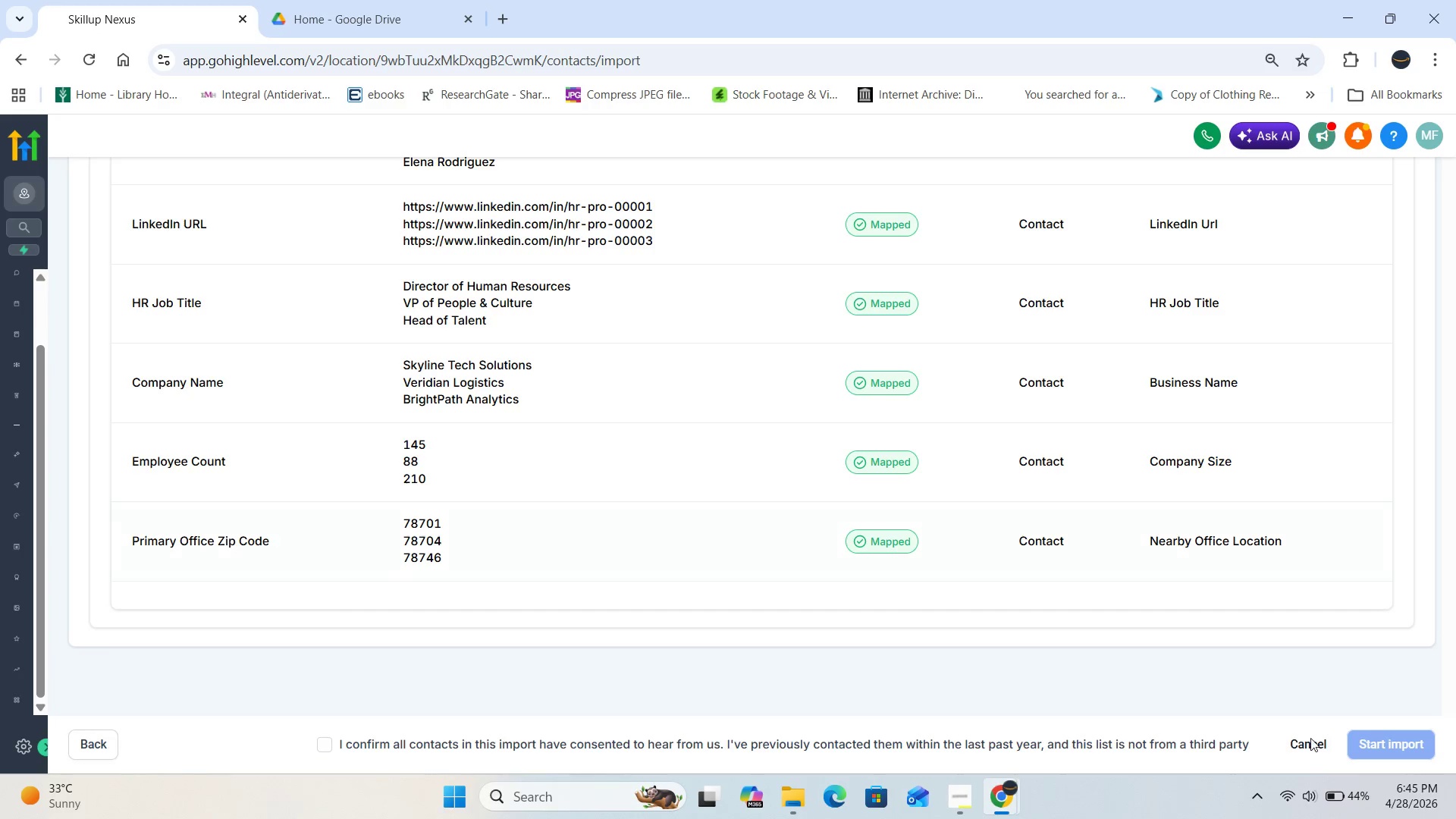 
mouse_move([1382, 730])
 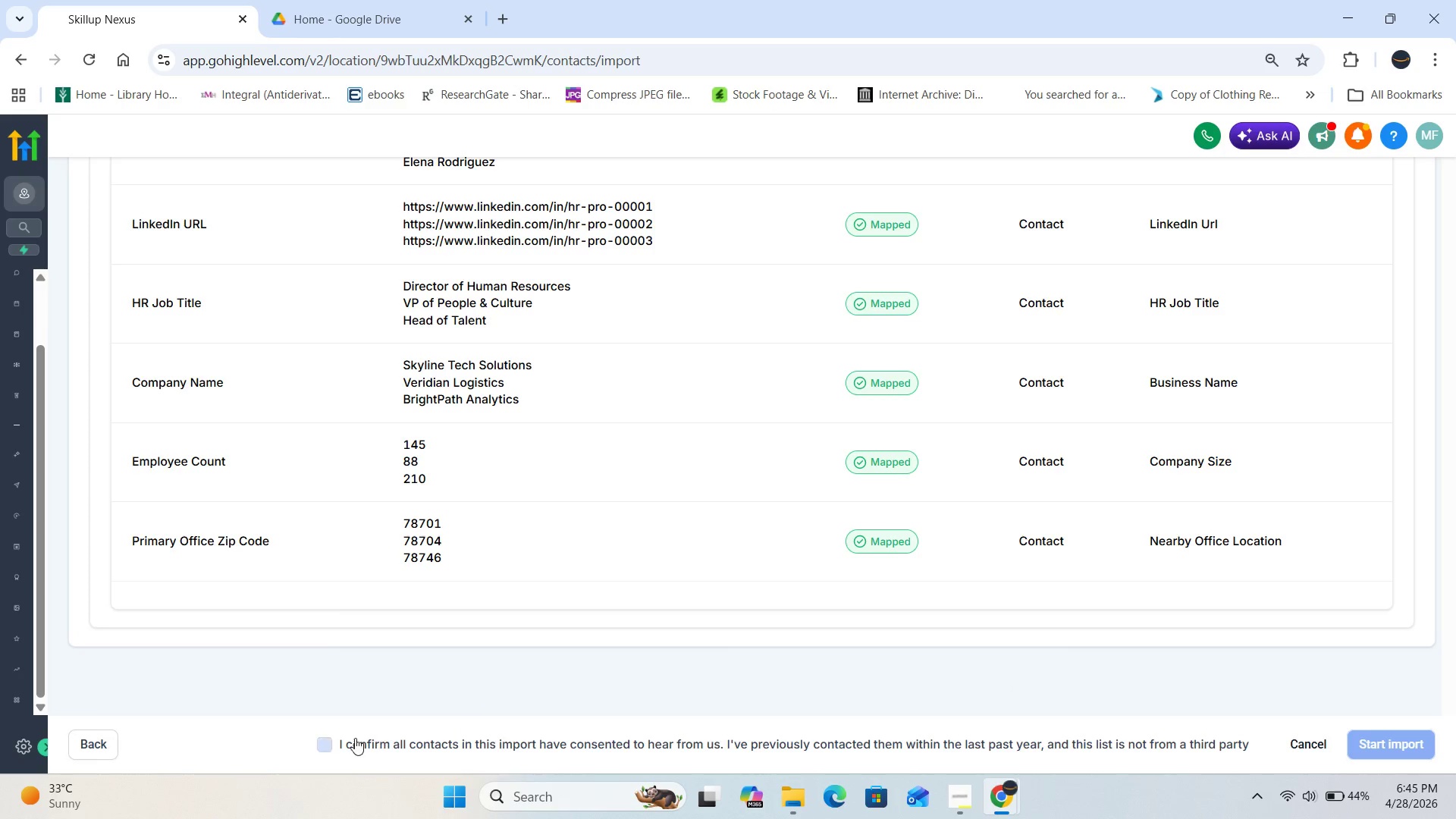 
left_click([335, 745])
 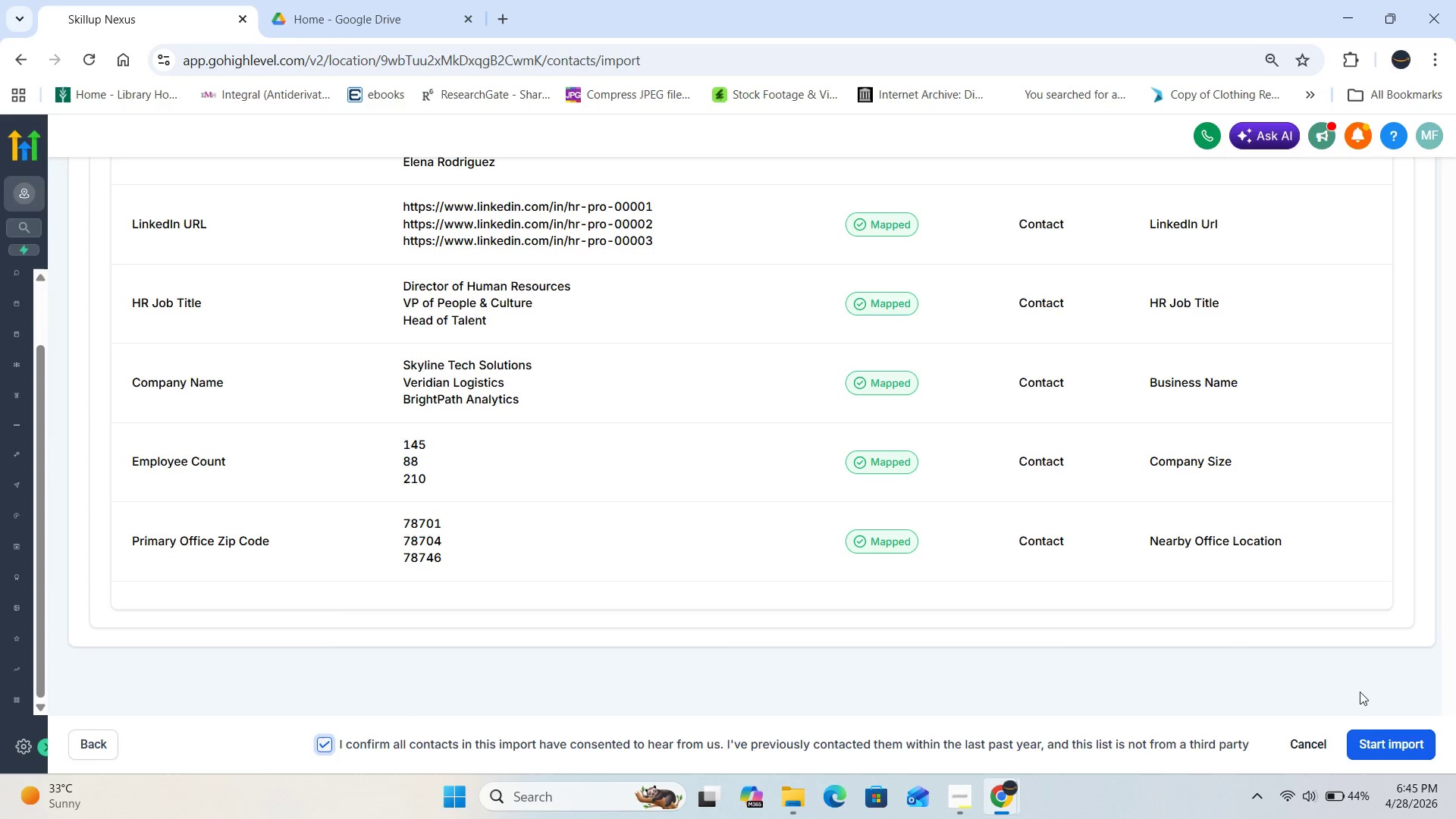 
scroll: coordinate [1247, 628], scroll_direction: up, amount: 9.0
 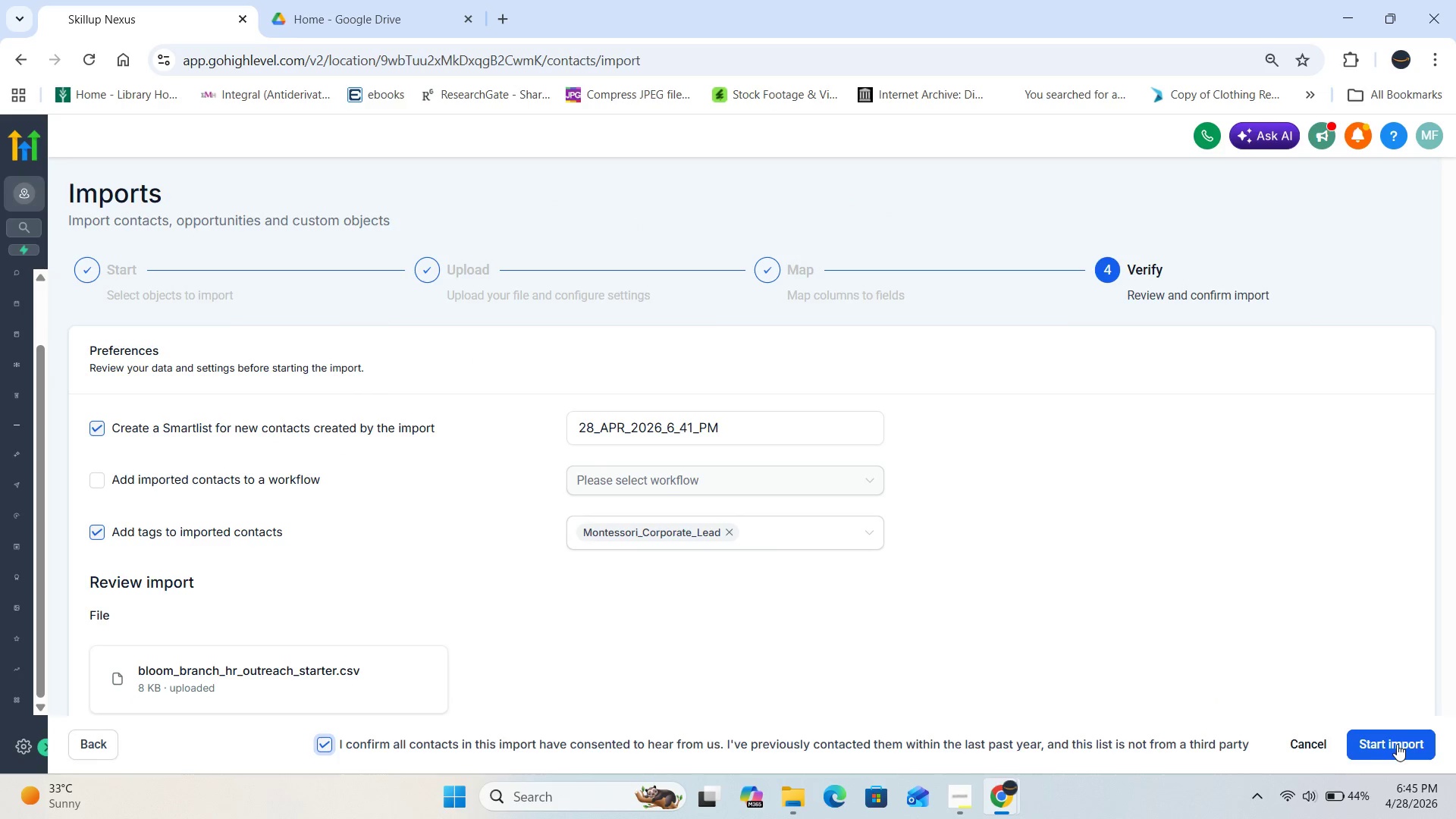 
wait(5.67)
 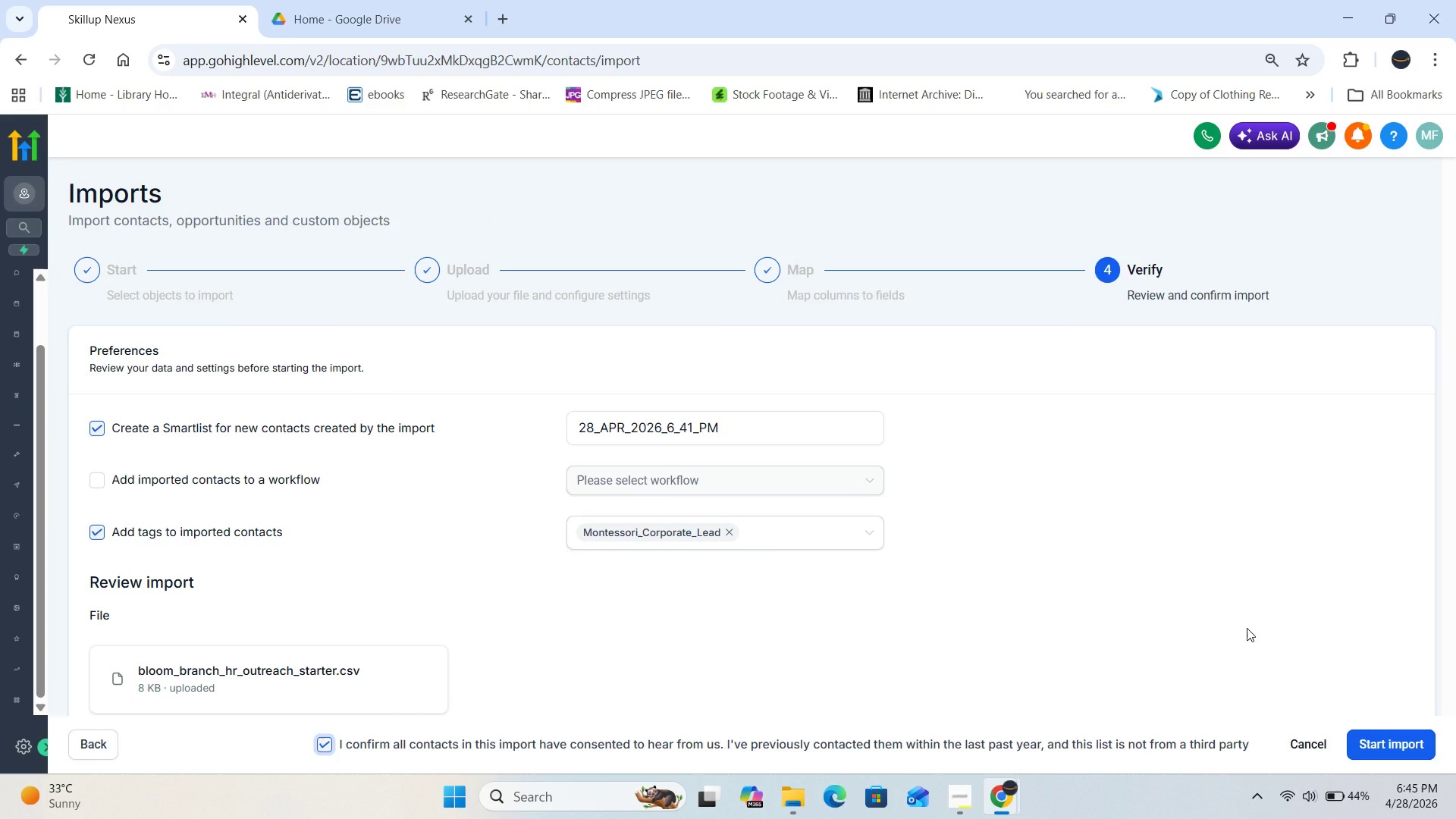 
left_click([1397, 744])
 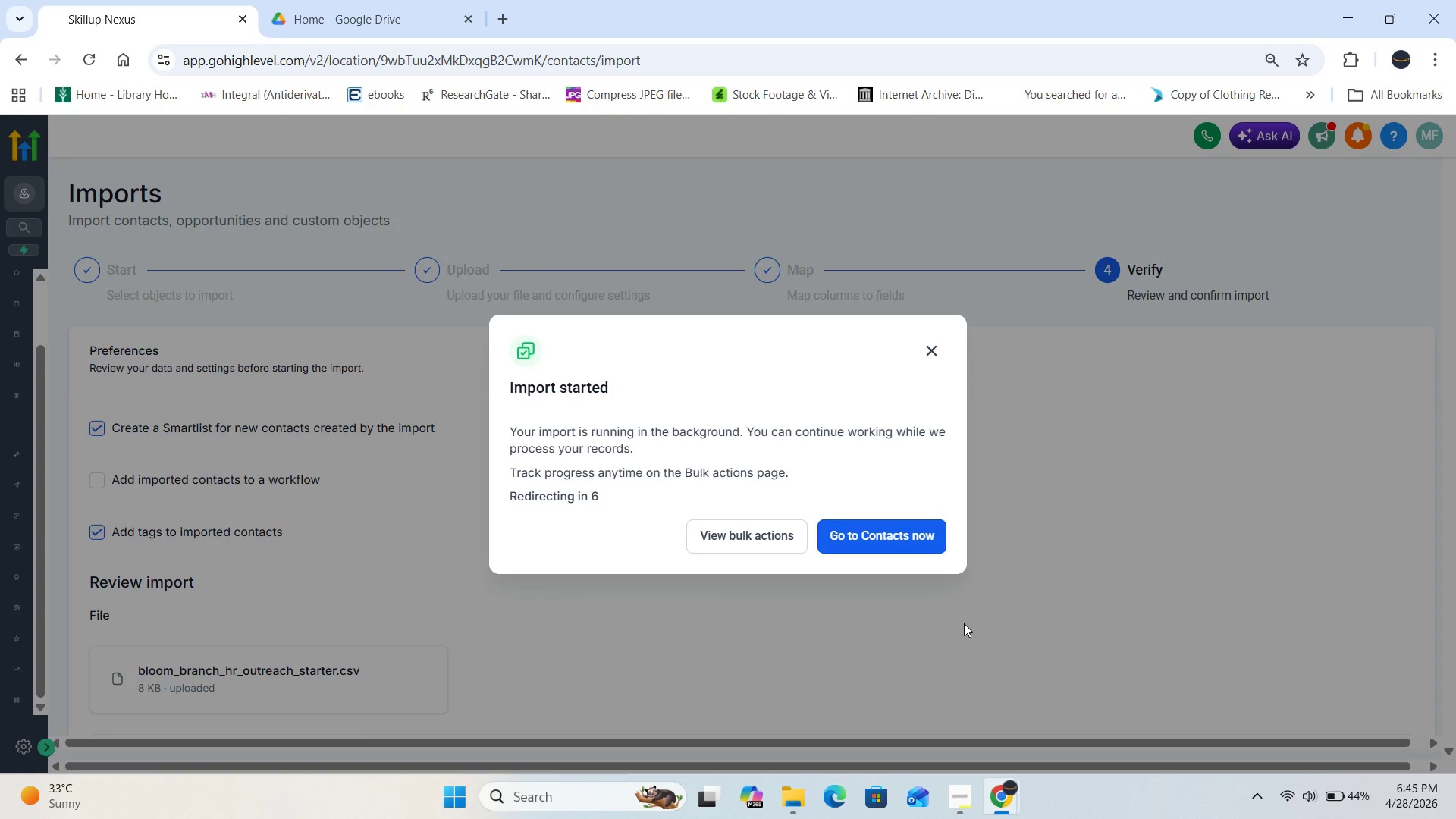 
wait(7.34)
 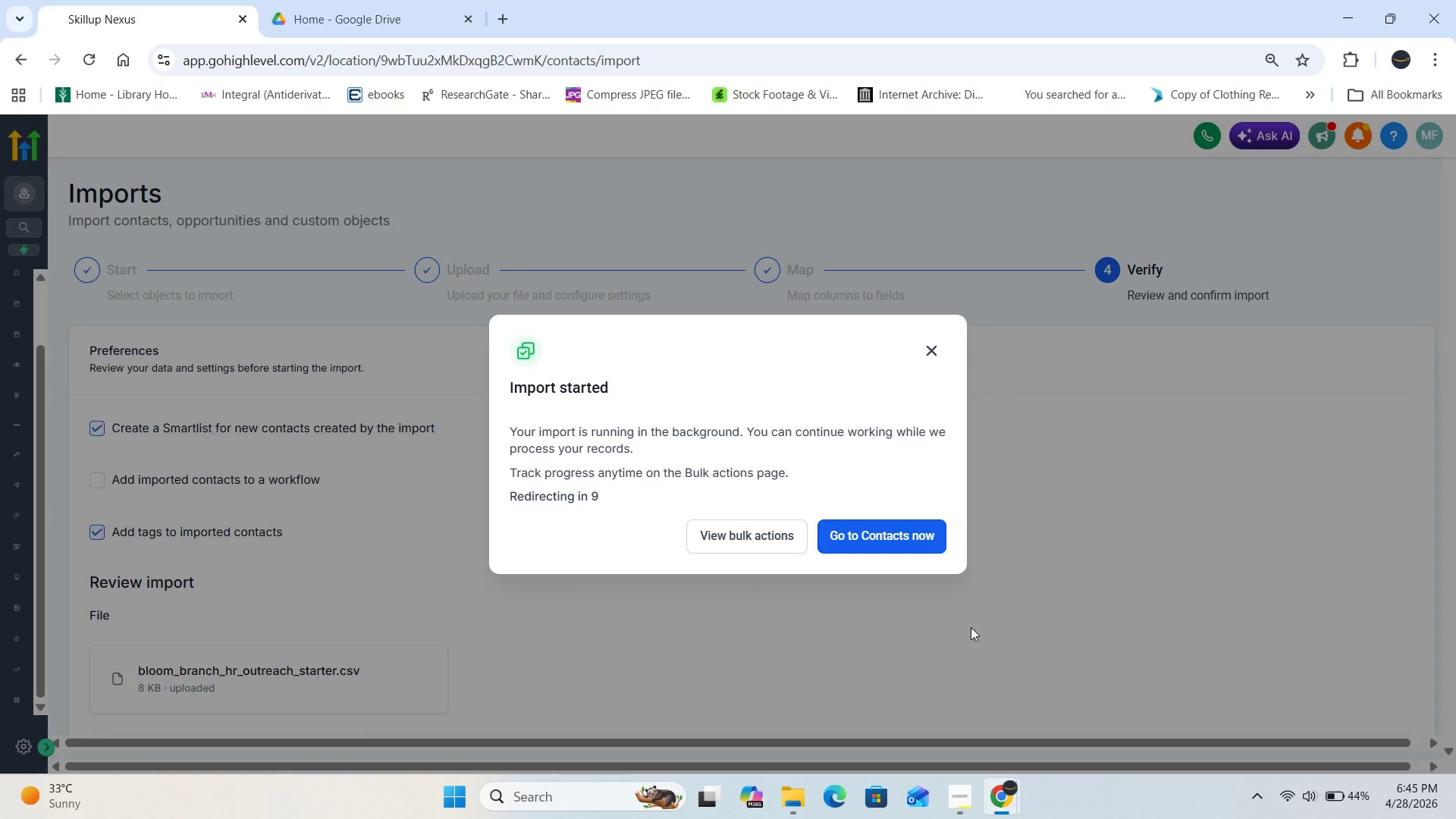 
left_click([902, 539])
 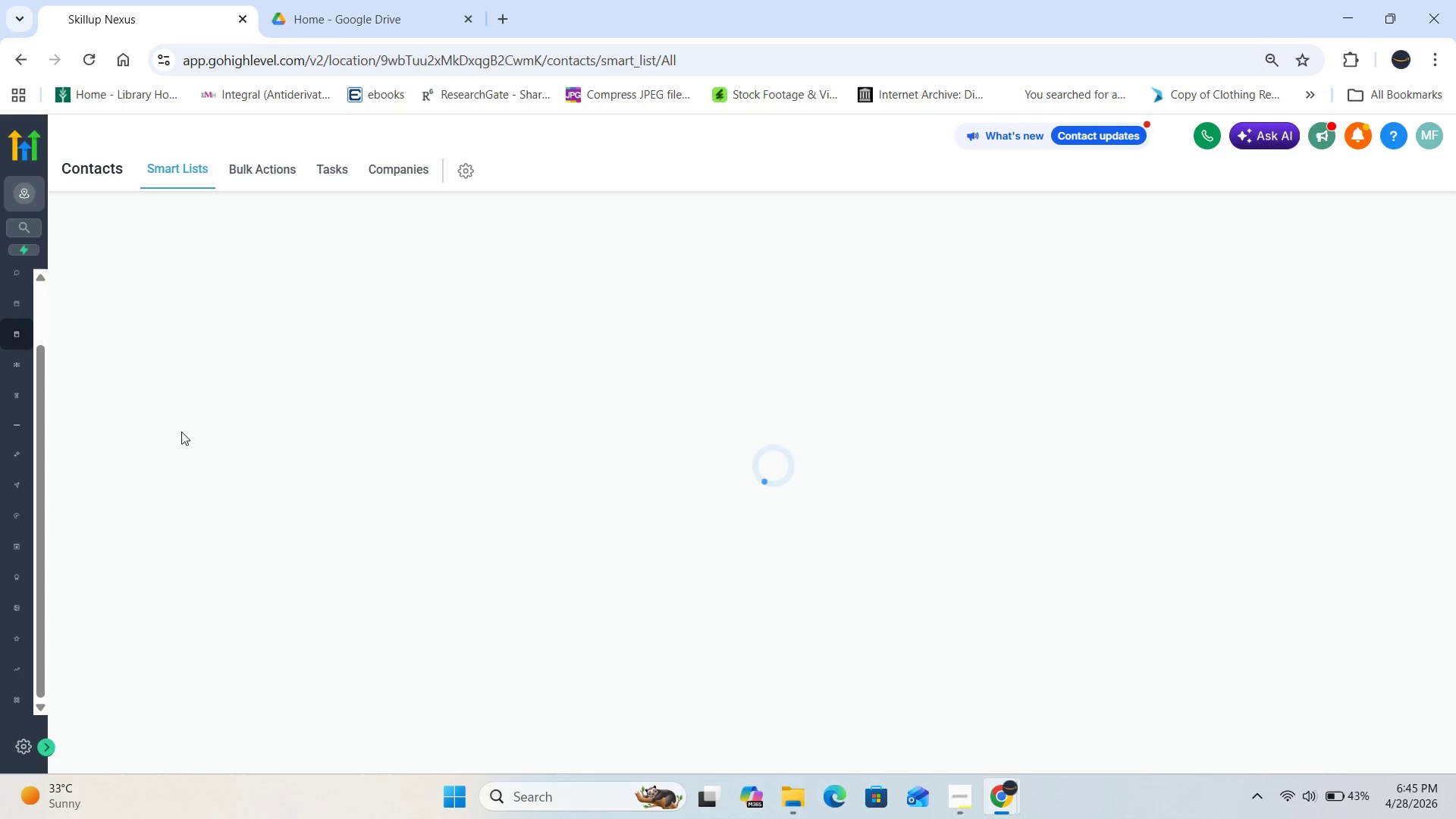 
left_click([49, 746])
 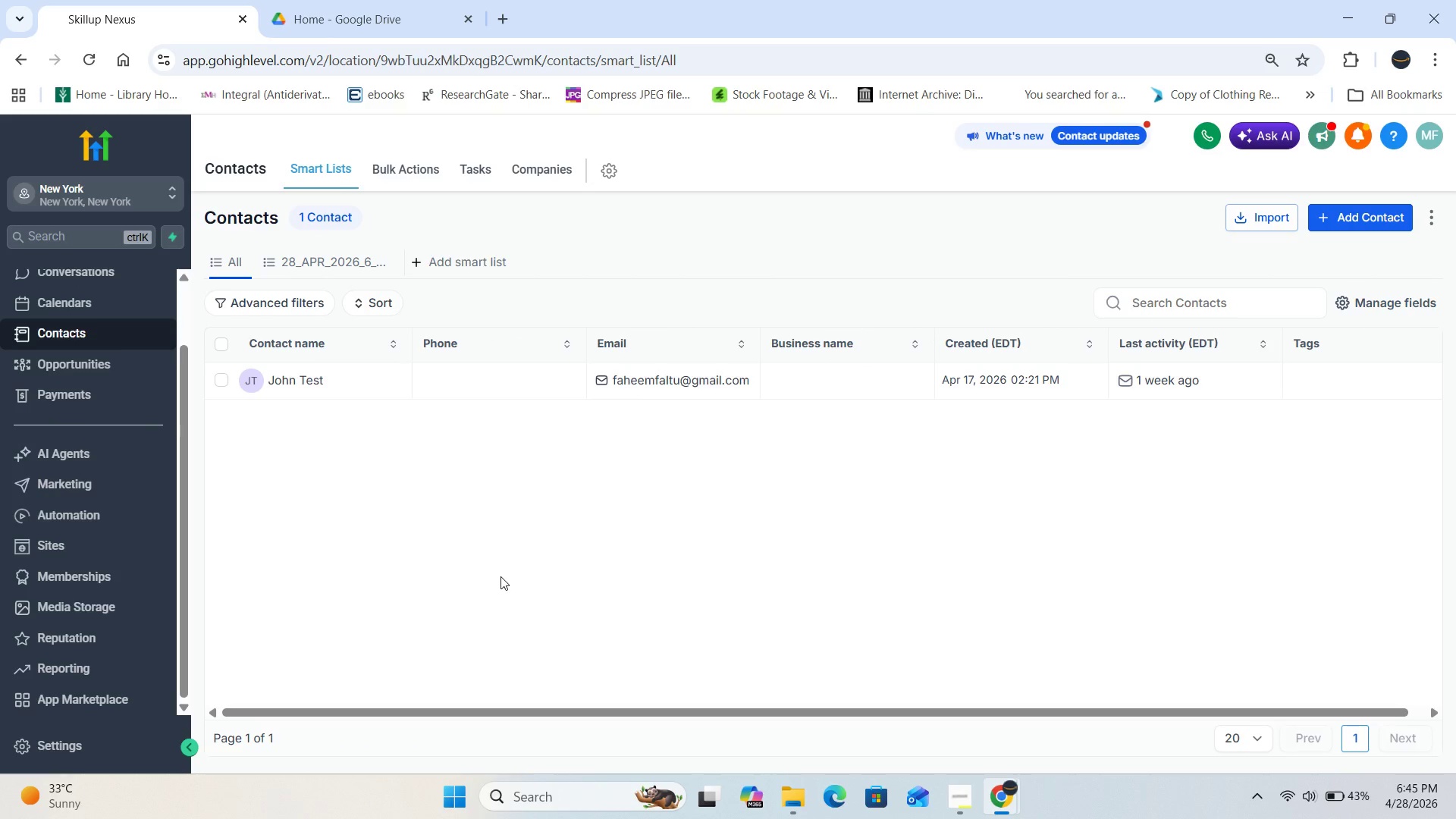 
left_click([313, 259])